 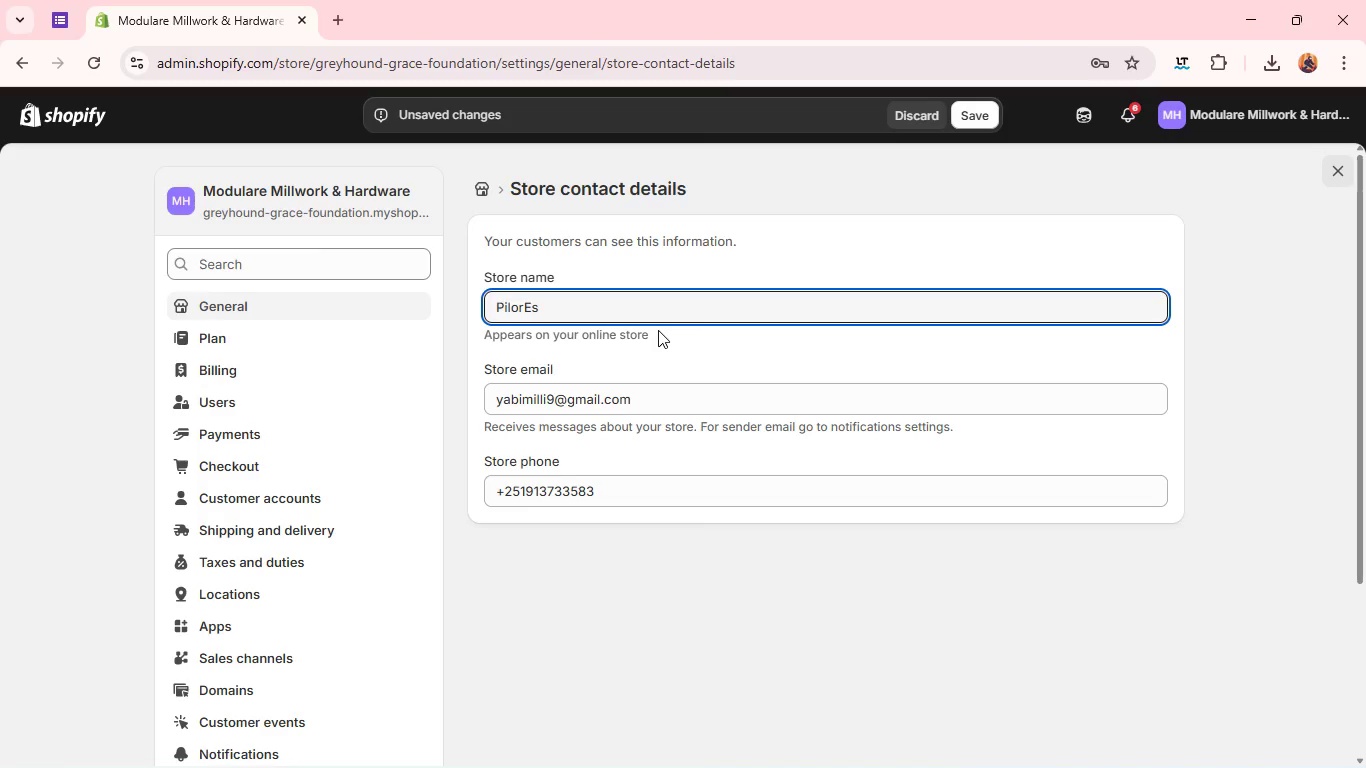 
hold_key(key=ShiftLeft, duration=0.45)
 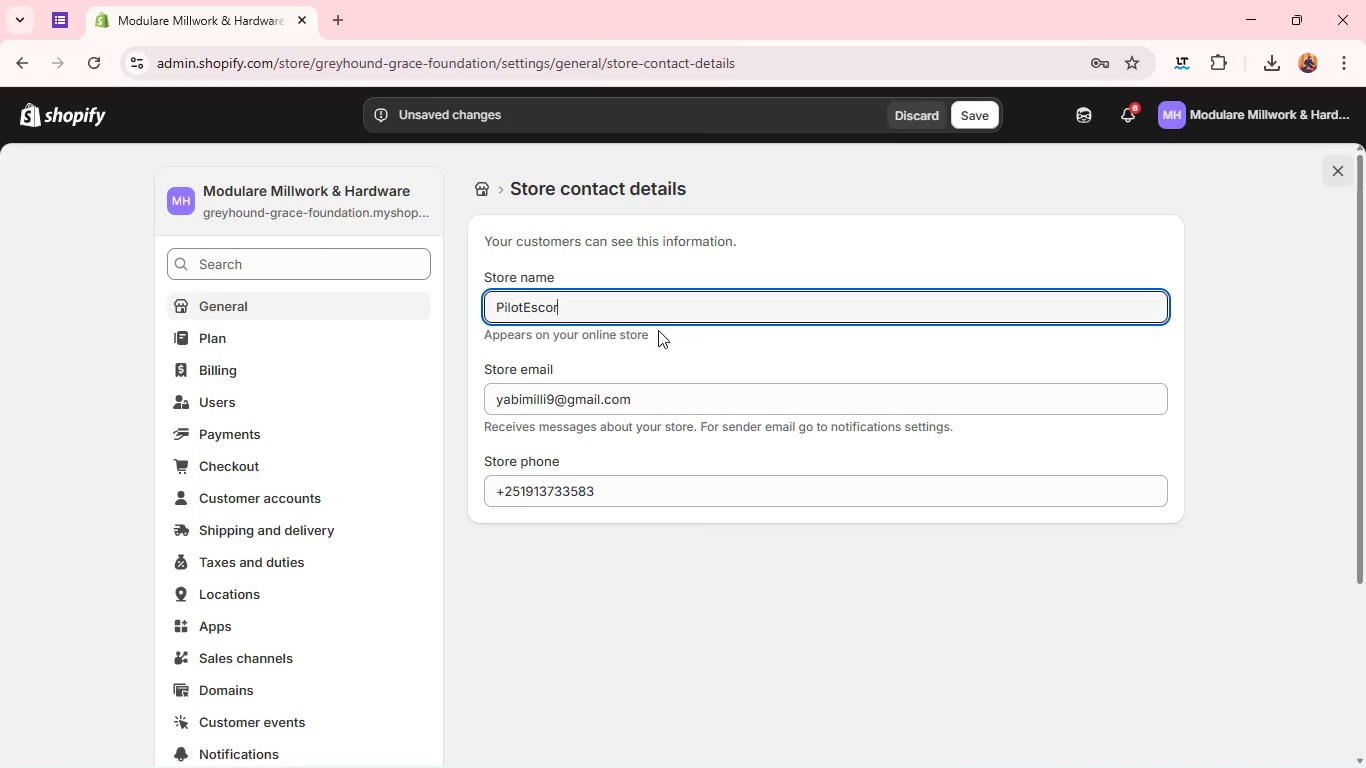 
wait(5.36)
 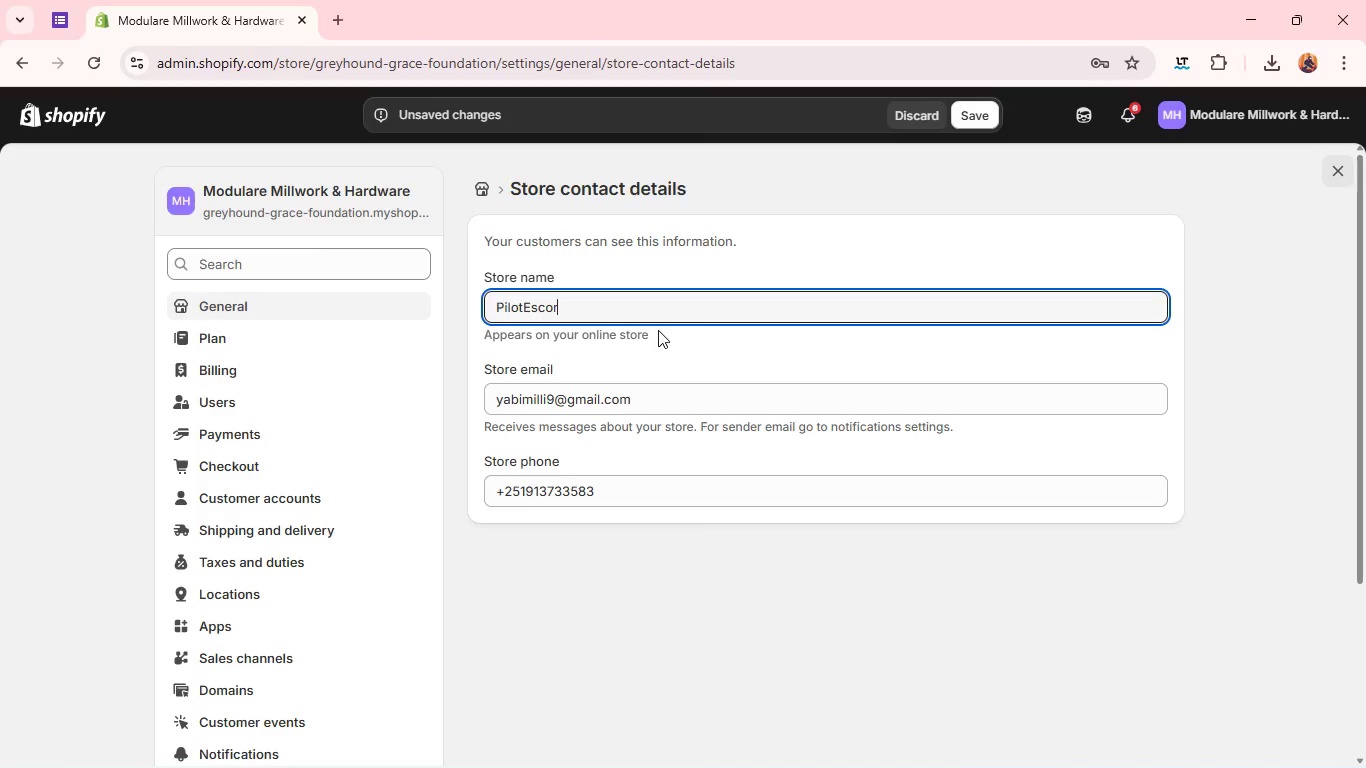 
hold_key(key=ShiftLeft, duration=0.86)
 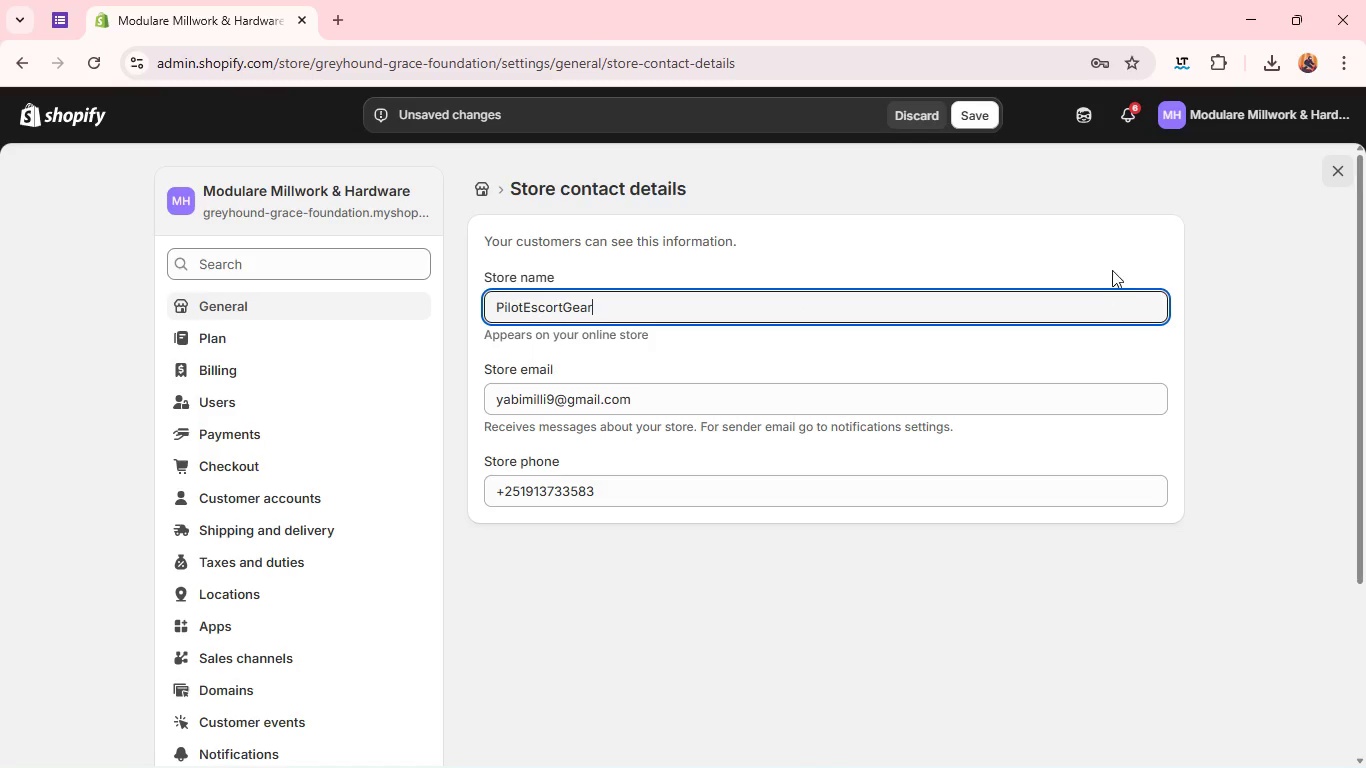 
wait(6.94)
 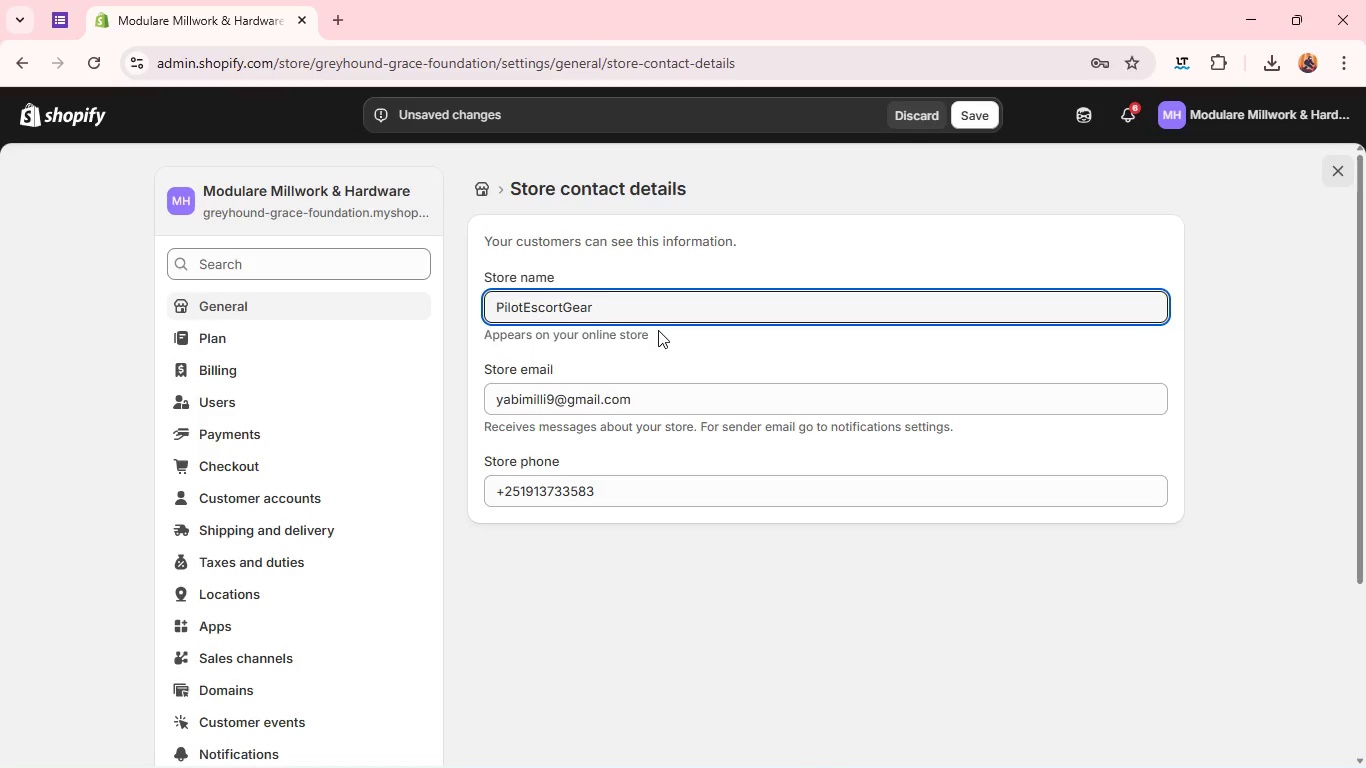 
left_click([960, 112])
 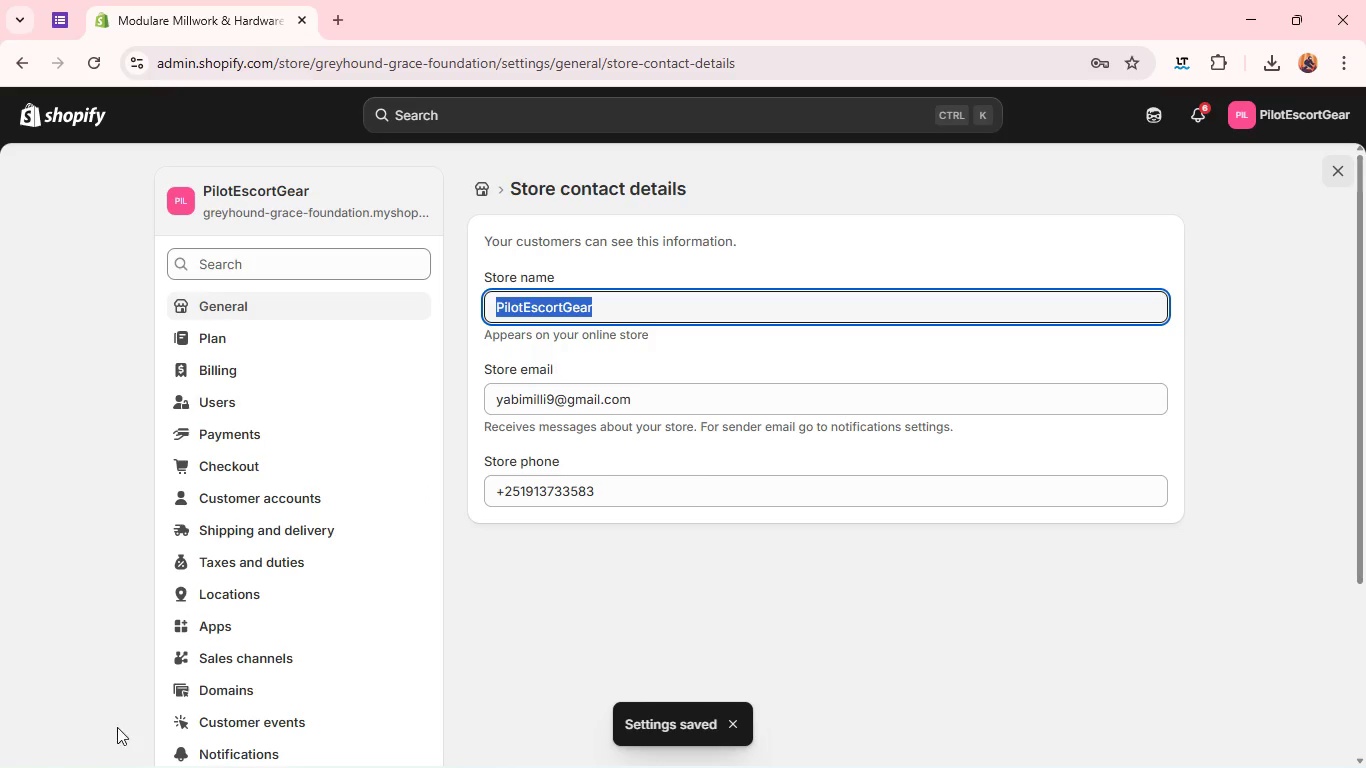 
left_click([1329, 176])
 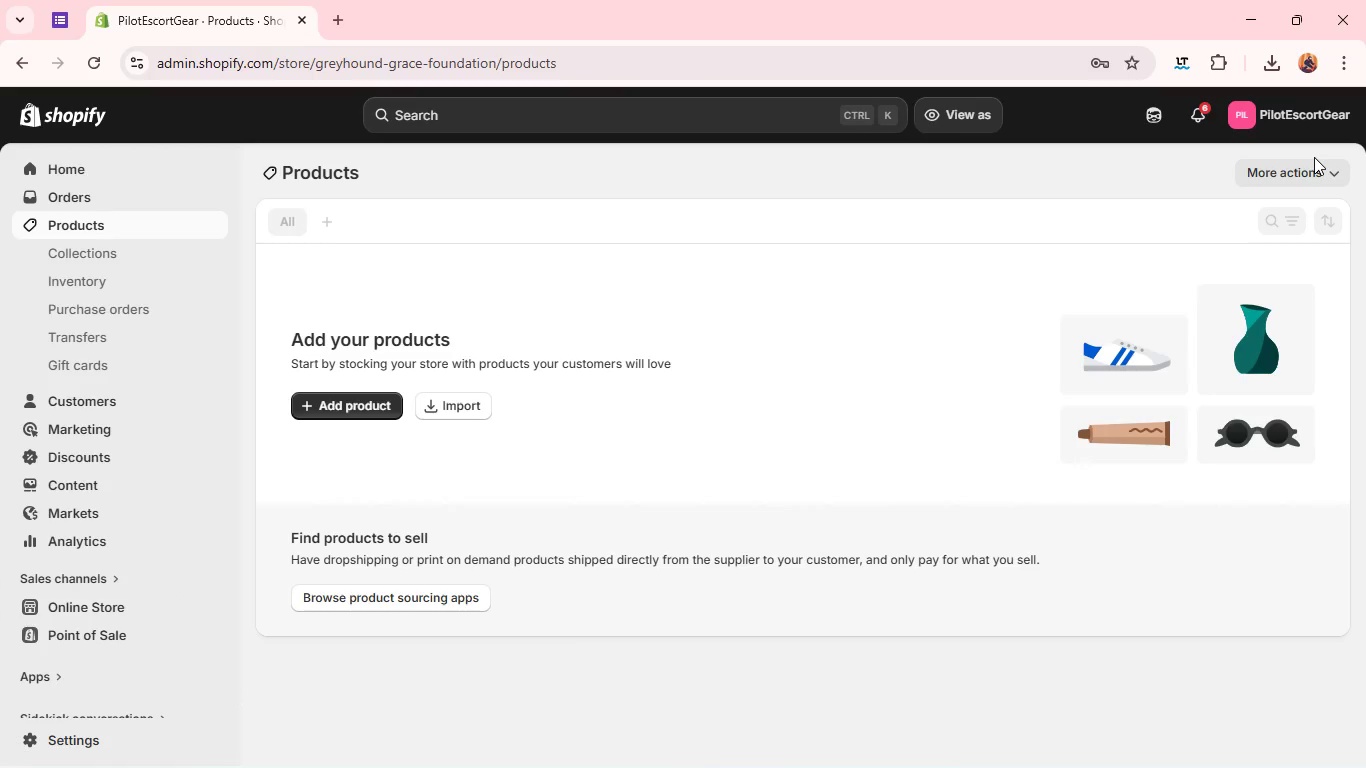 
wait(15.3)
 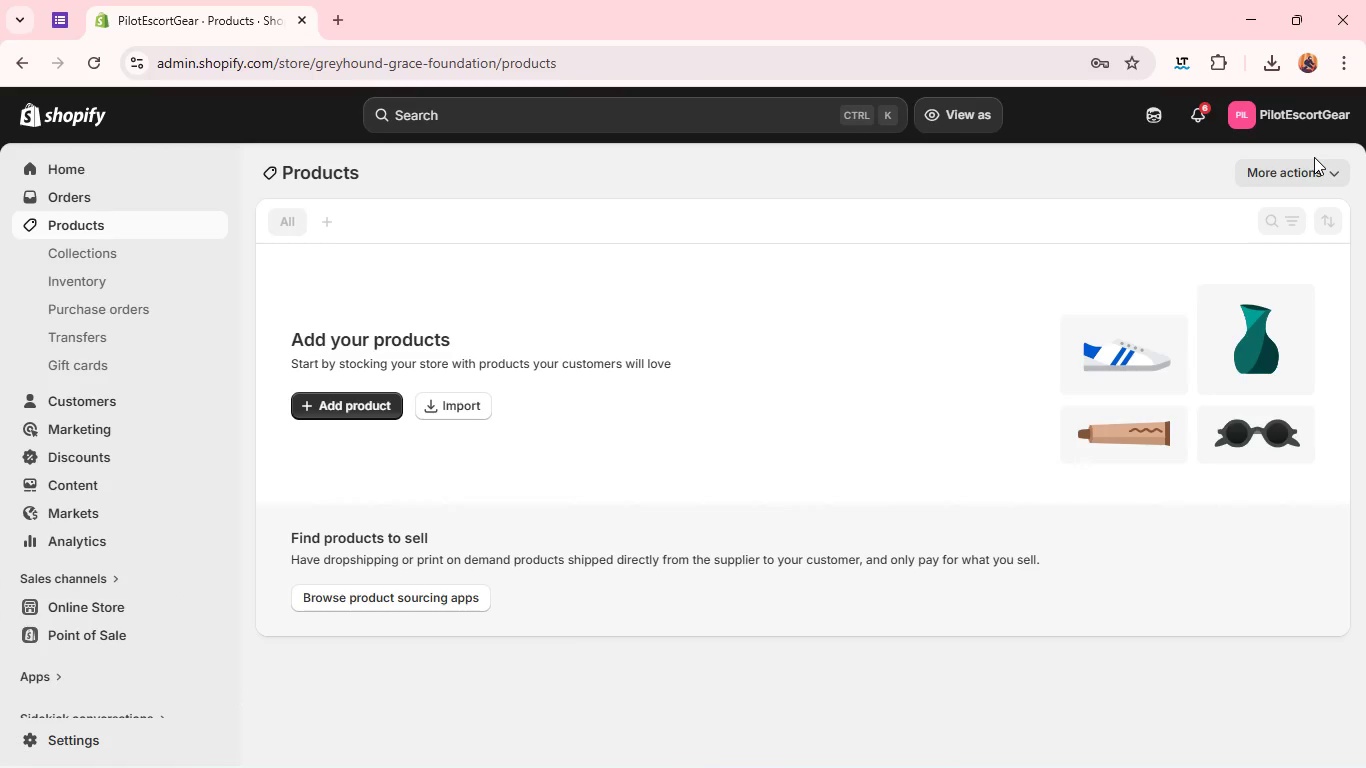 
left_click([114, 598])
 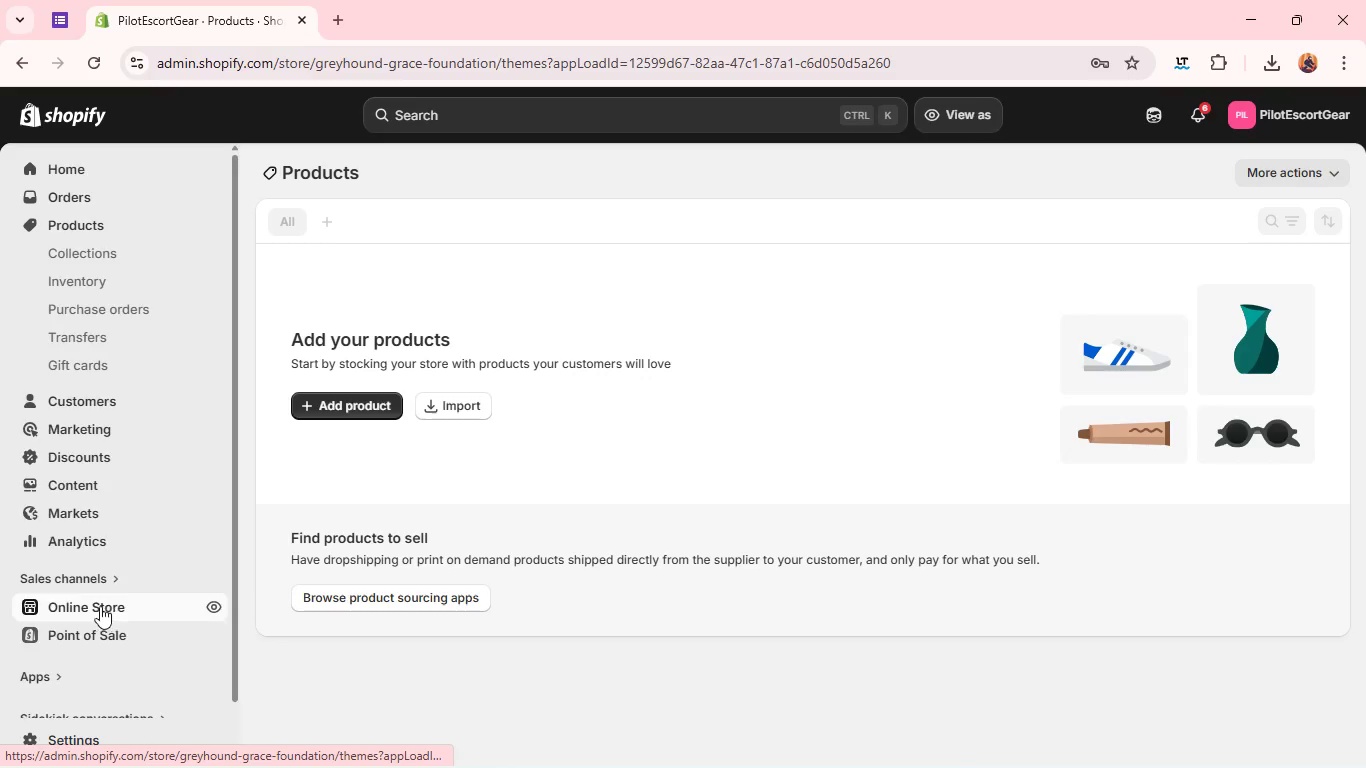 
mouse_move([97, 582])
 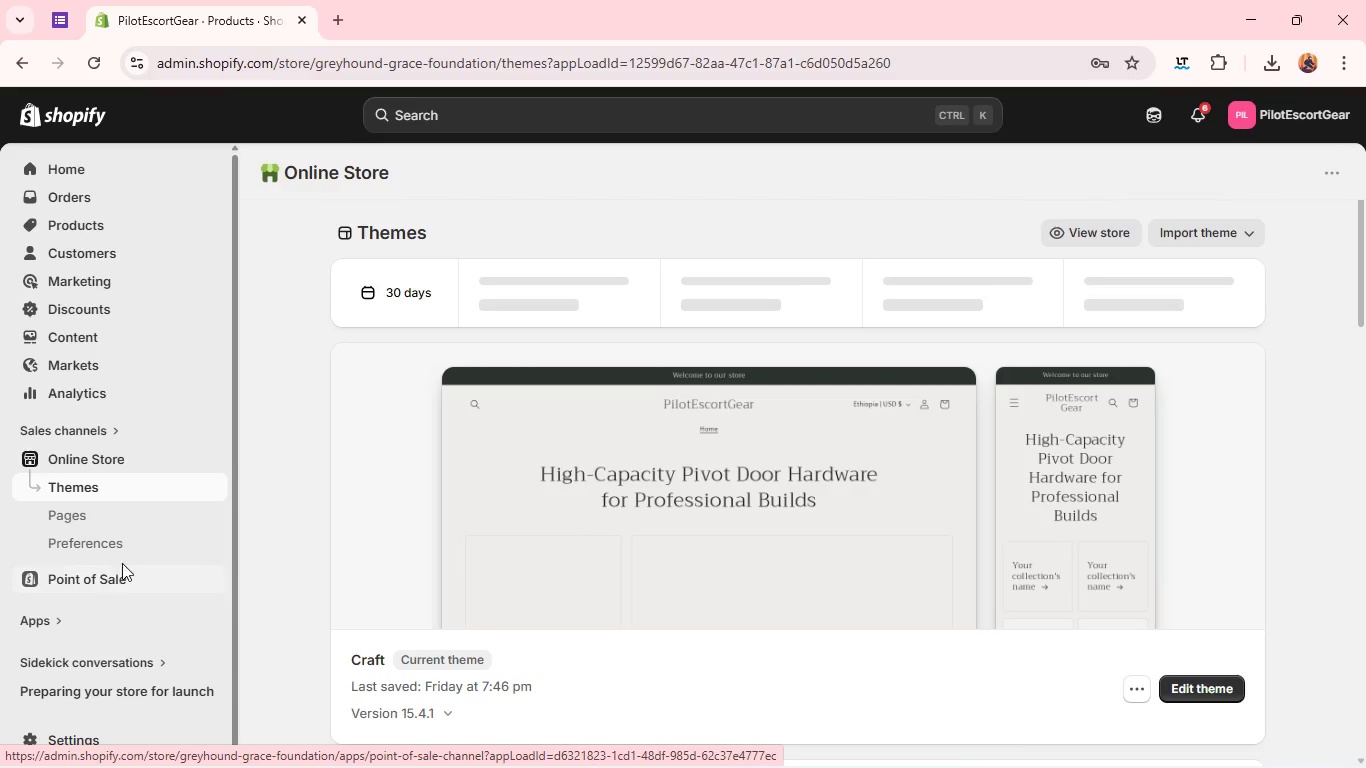 
wait(7.51)
 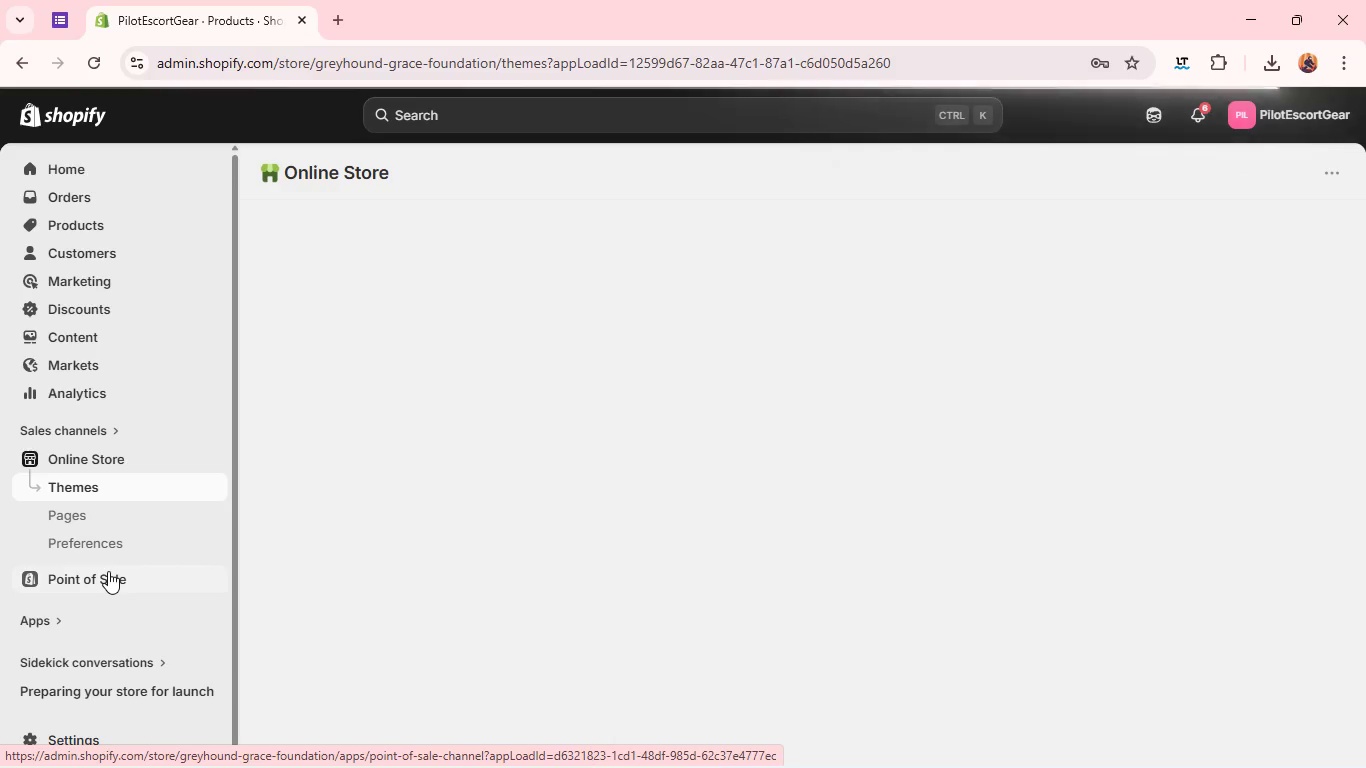 
scroll: coordinate [858, 432], scroll_direction: down, amount: 3.0
 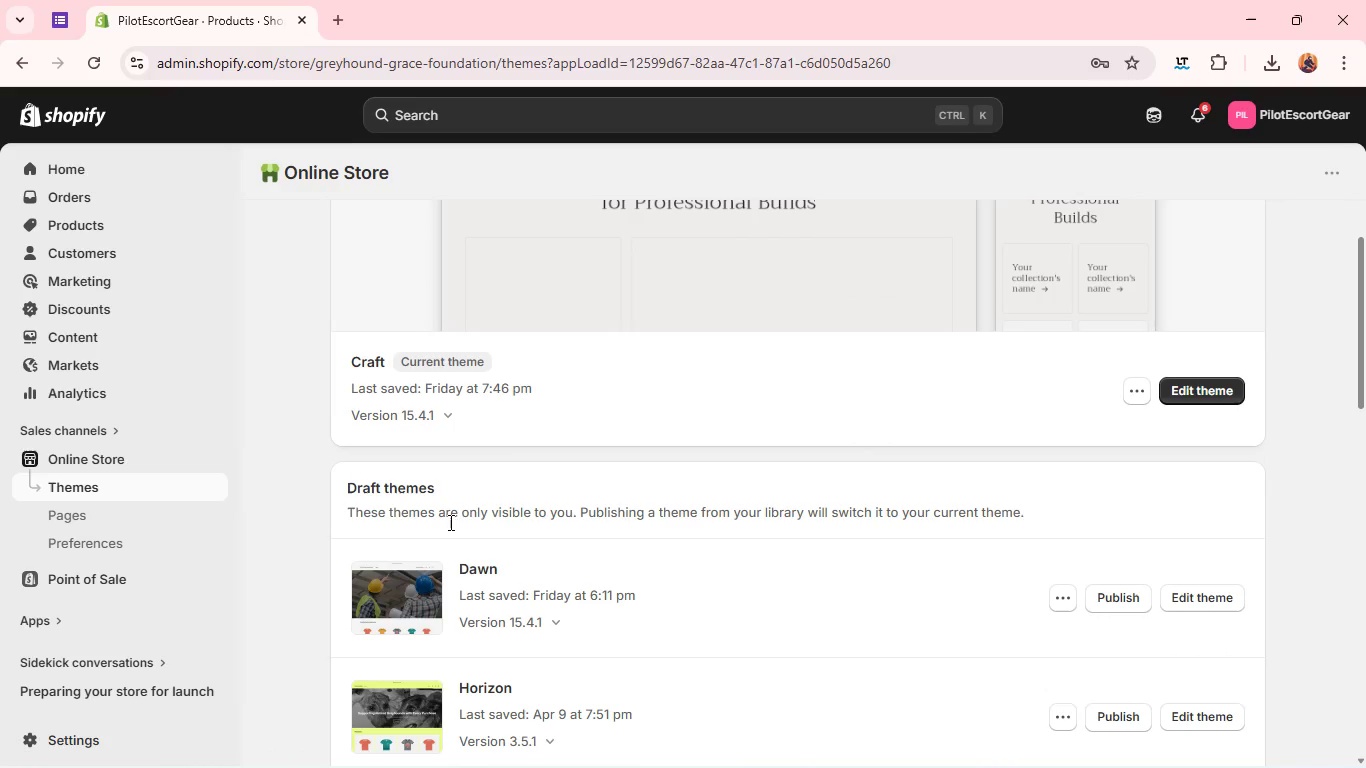 
left_click([408, 585])
 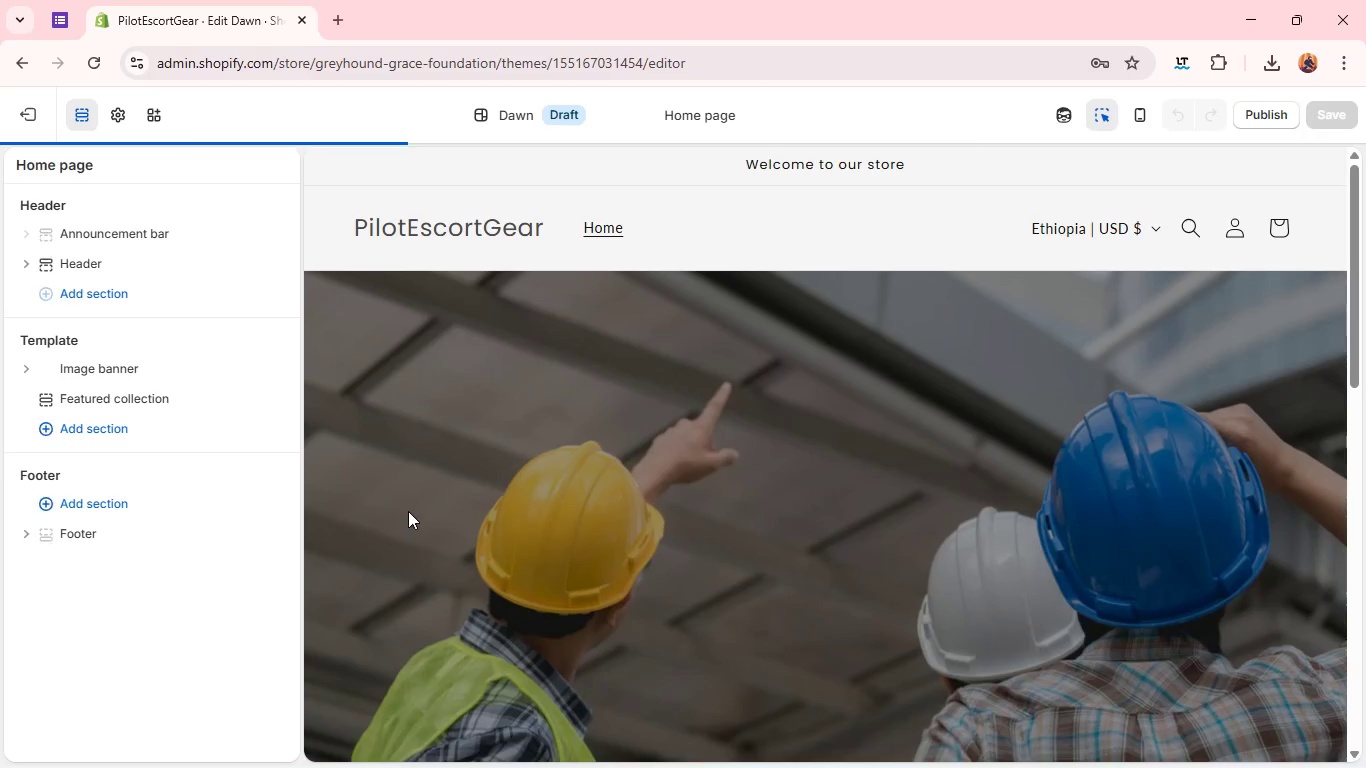 
scroll: coordinate [720, 464], scroll_direction: down, amount: 3.0
 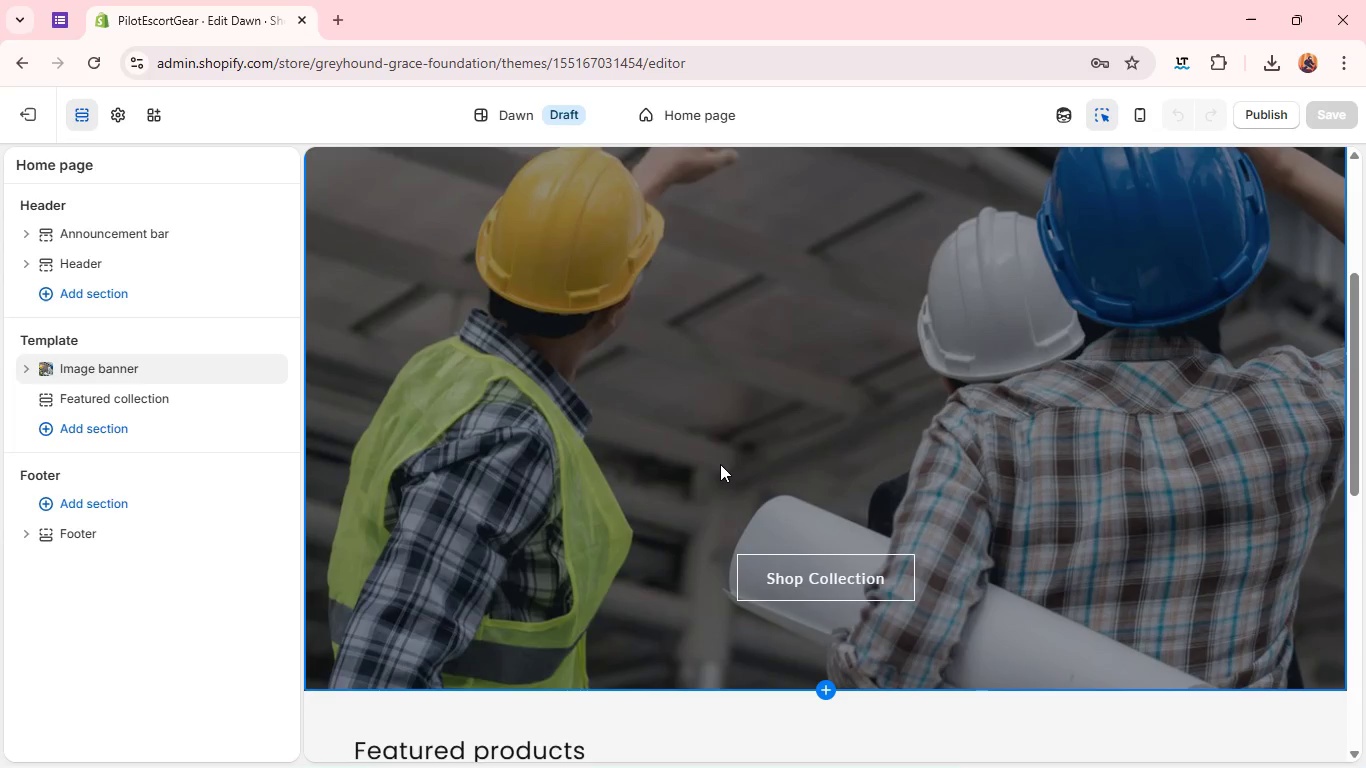 
left_click([721, 464])
 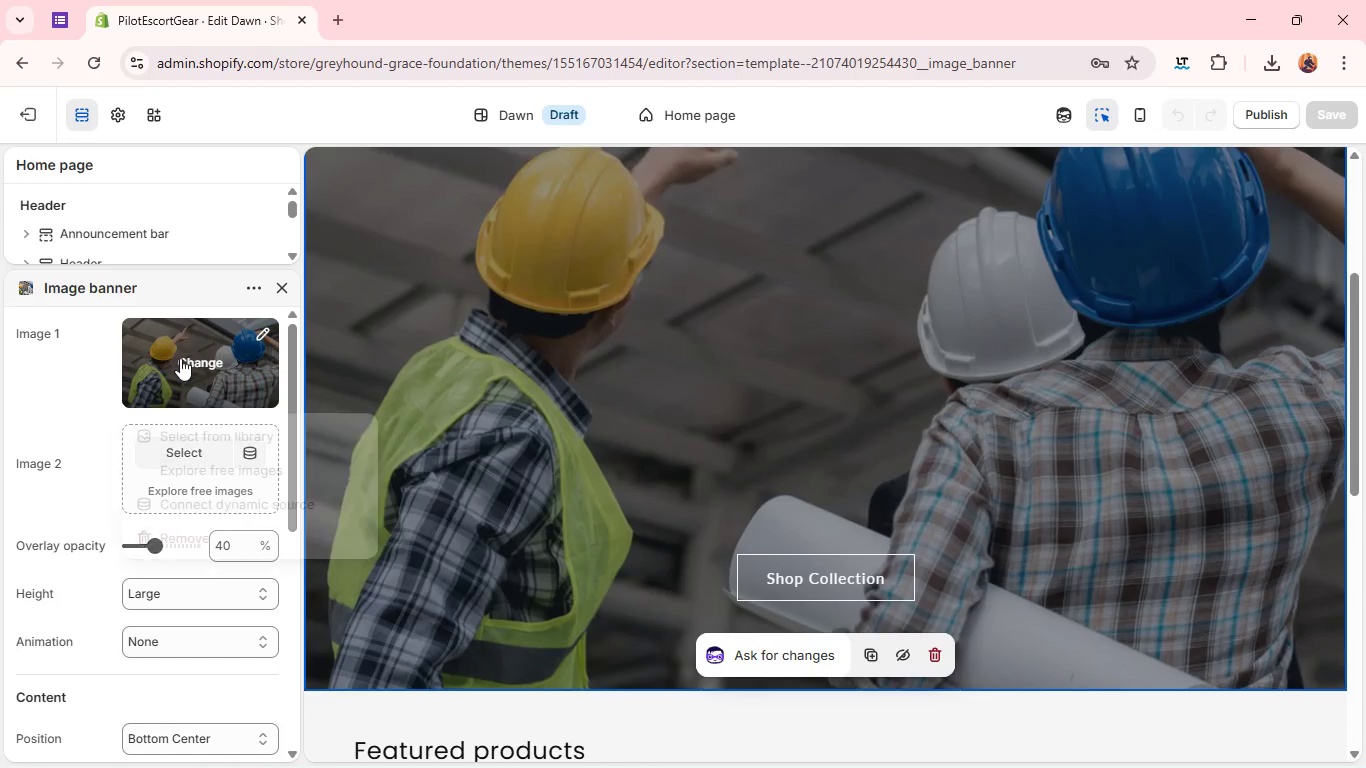 
wait(5.23)
 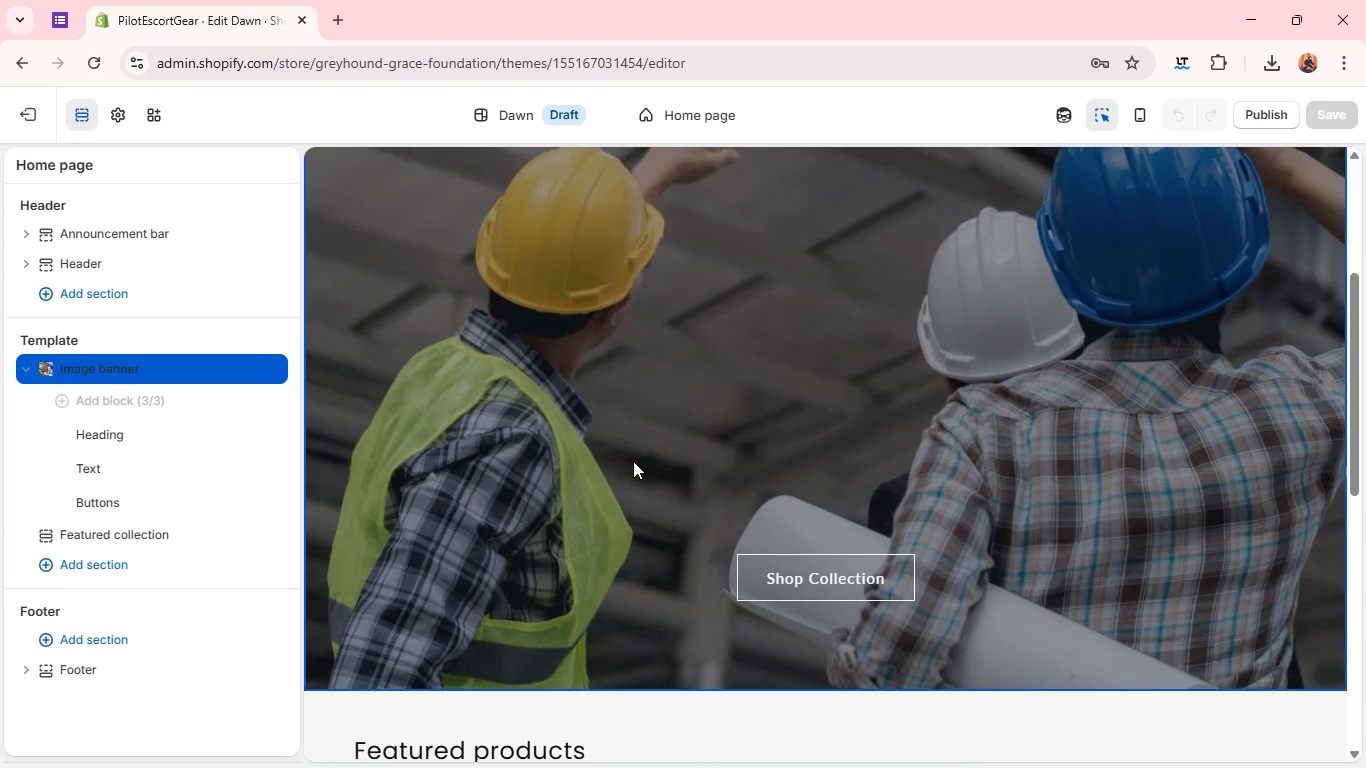 
left_click([239, 549])
 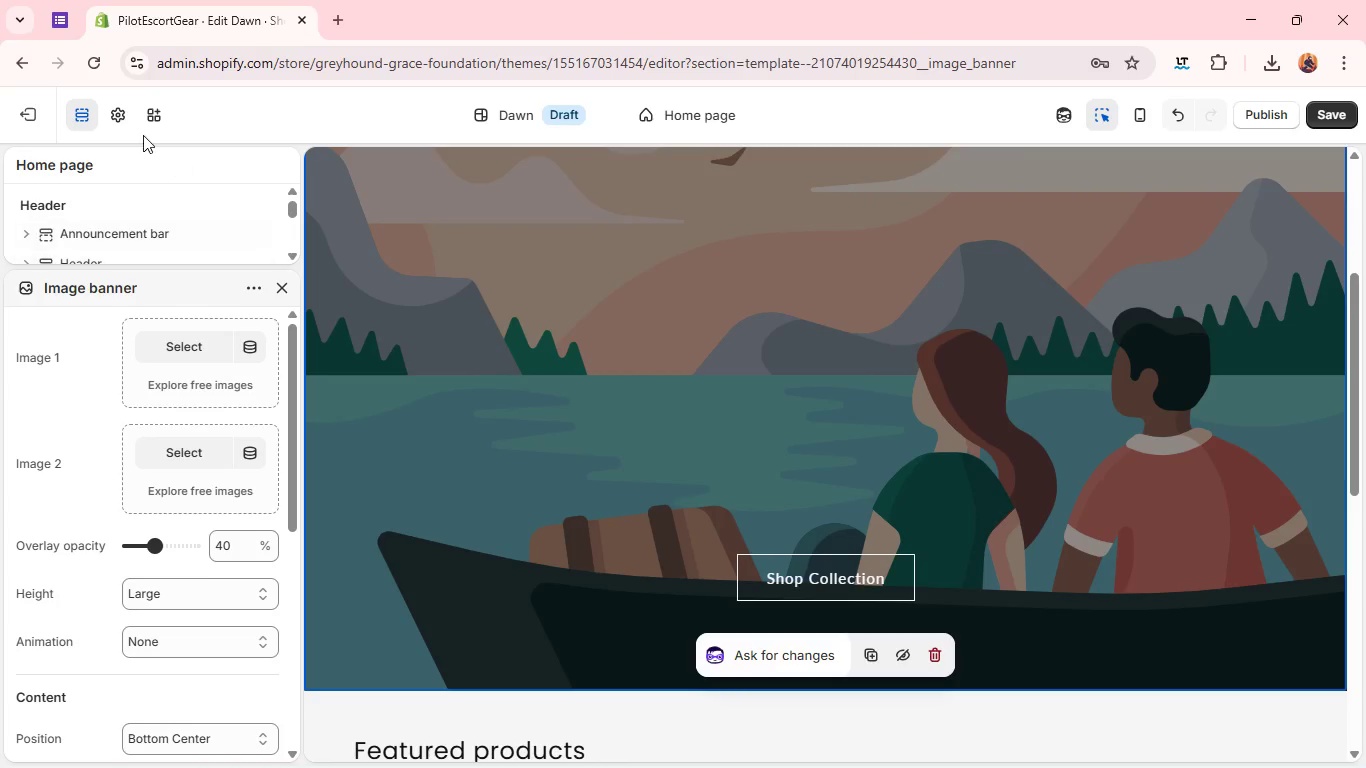 
left_click([116, 121])
 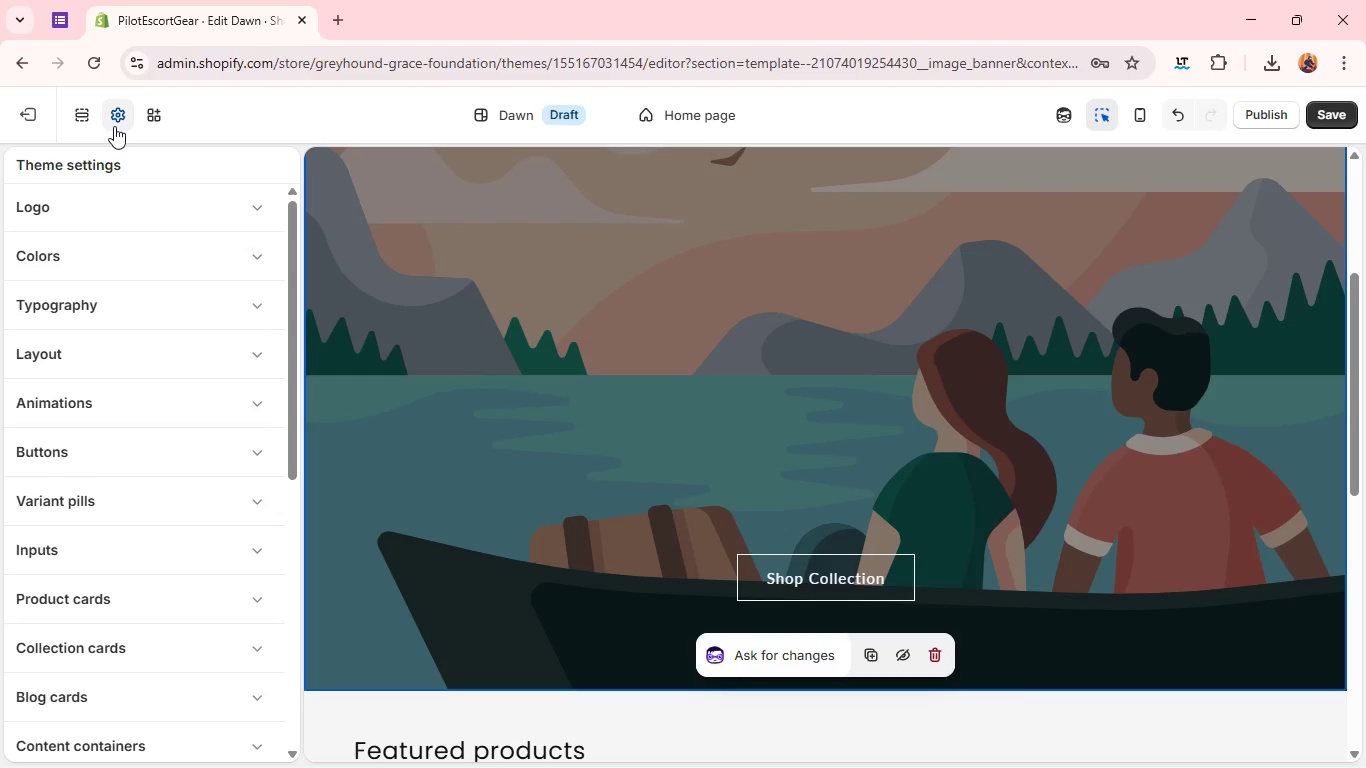 
wait(10.34)
 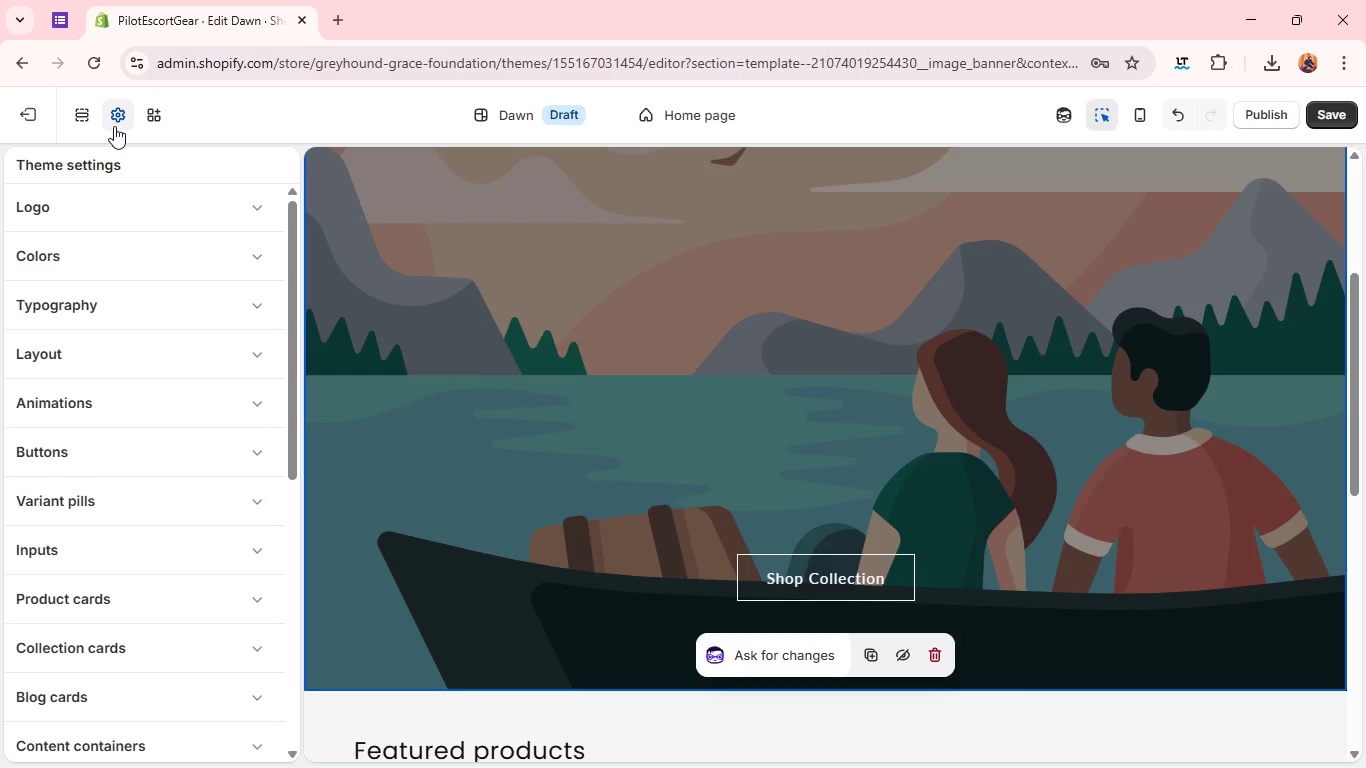 
double_click([61, 415])
 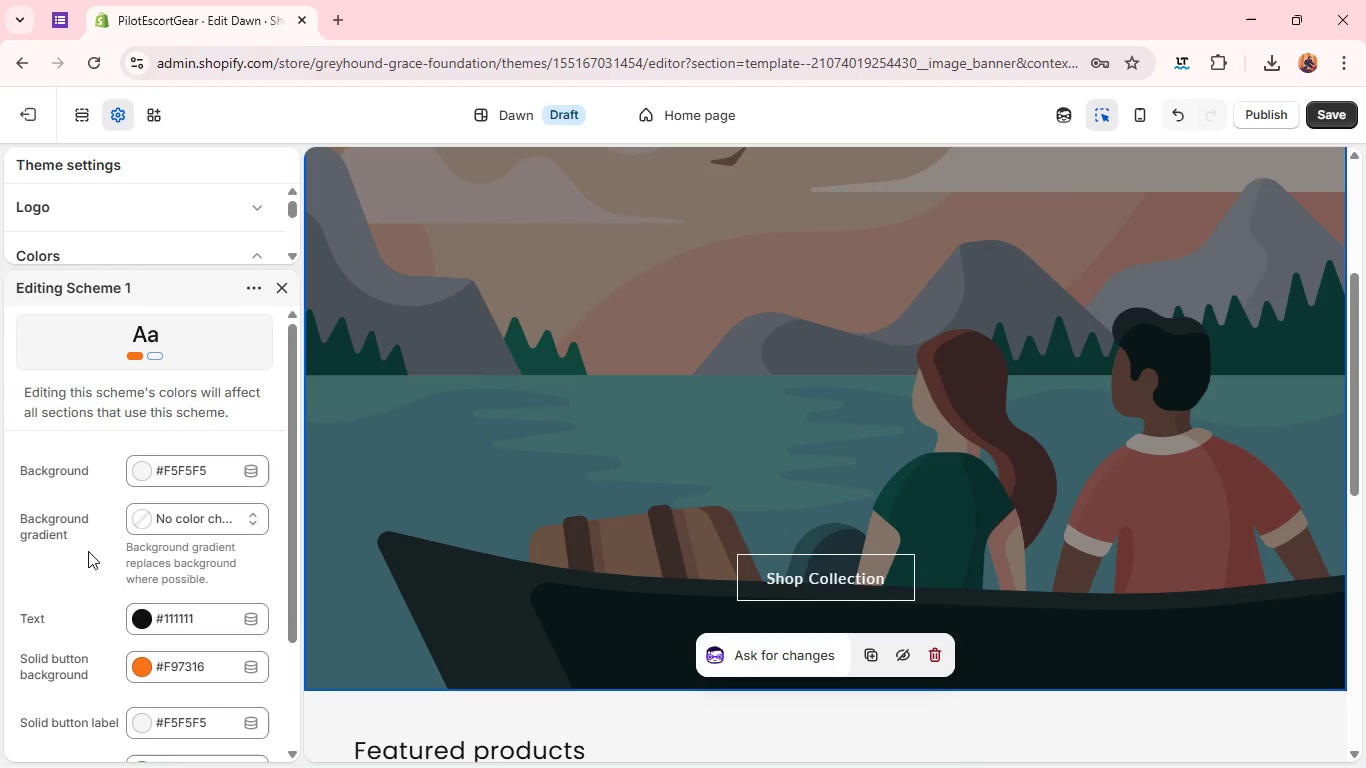 
left_click([197, 477])
 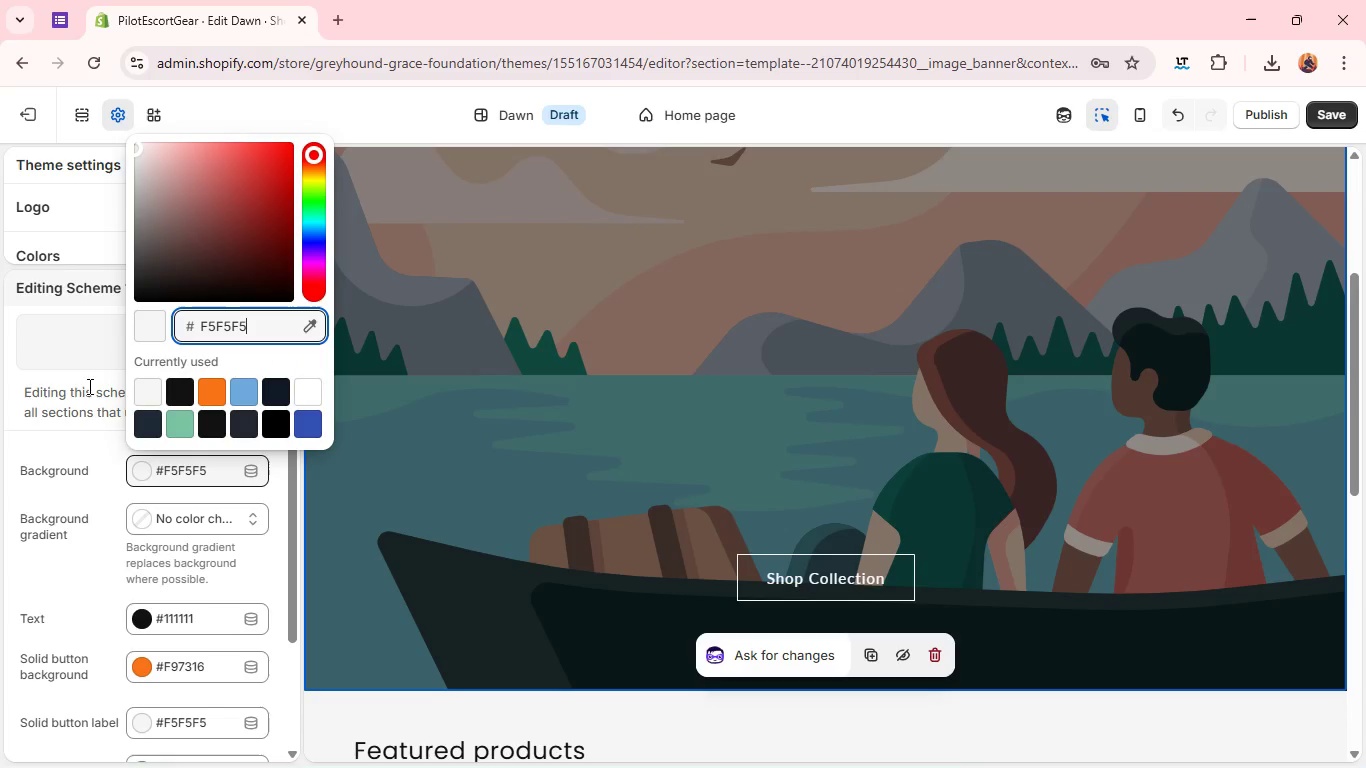 
left_click([167, 395])
 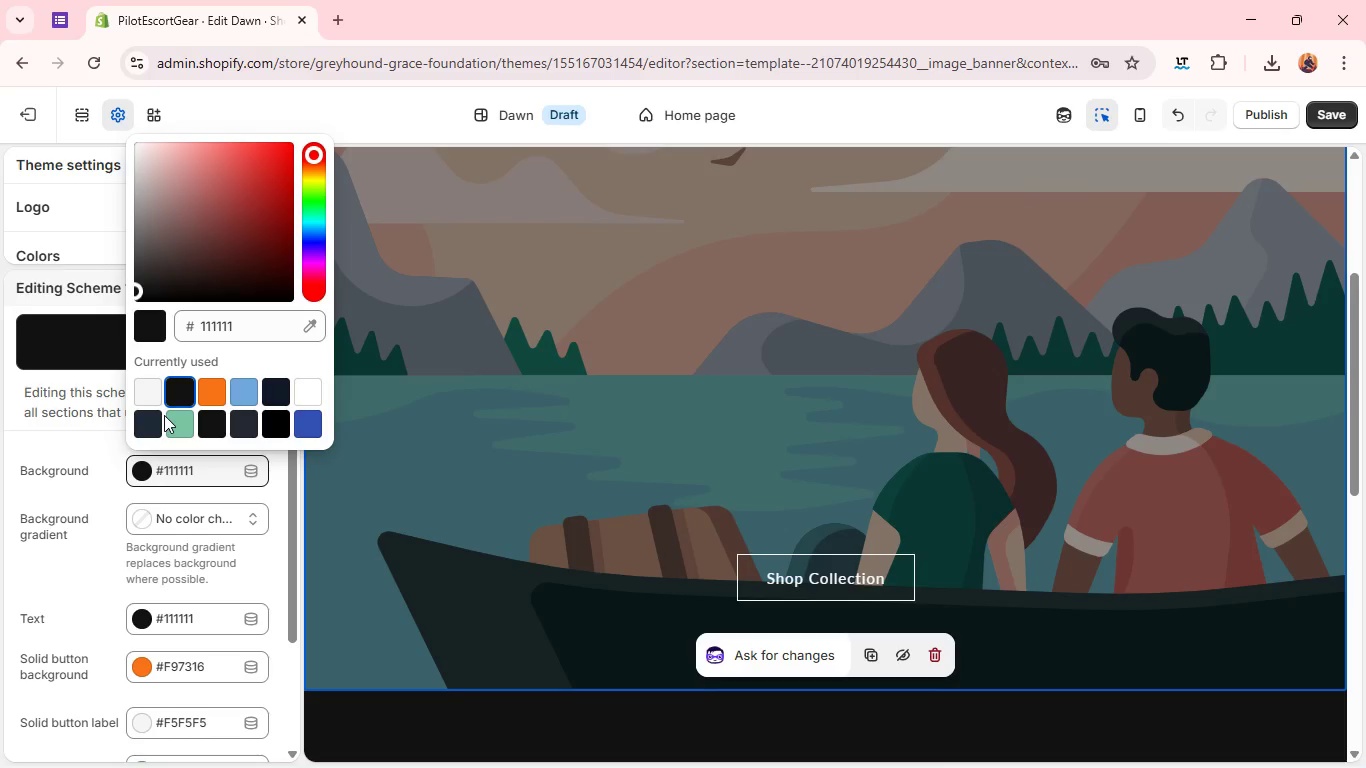 
wait(6.83)
 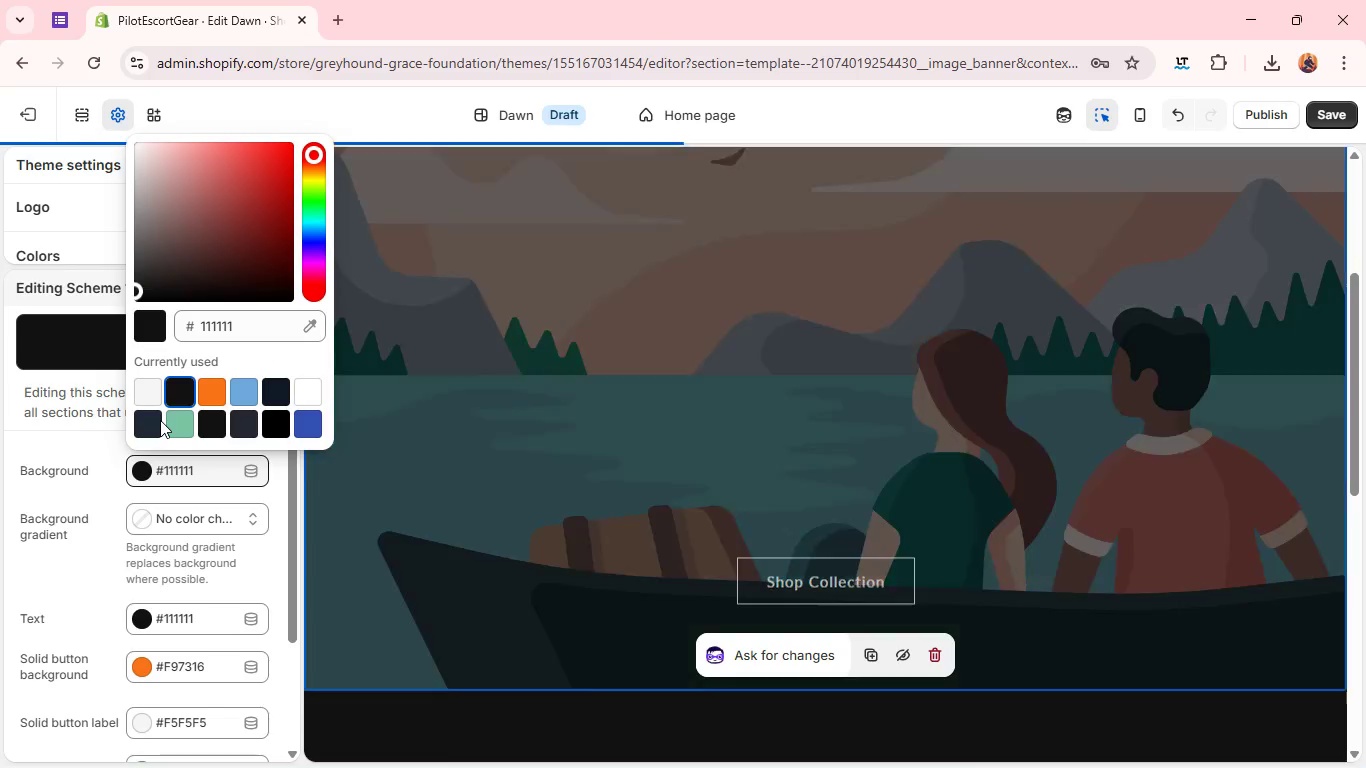 
scroll: coordinate [165, 412], scroll_direction: down, amount: 2.0
 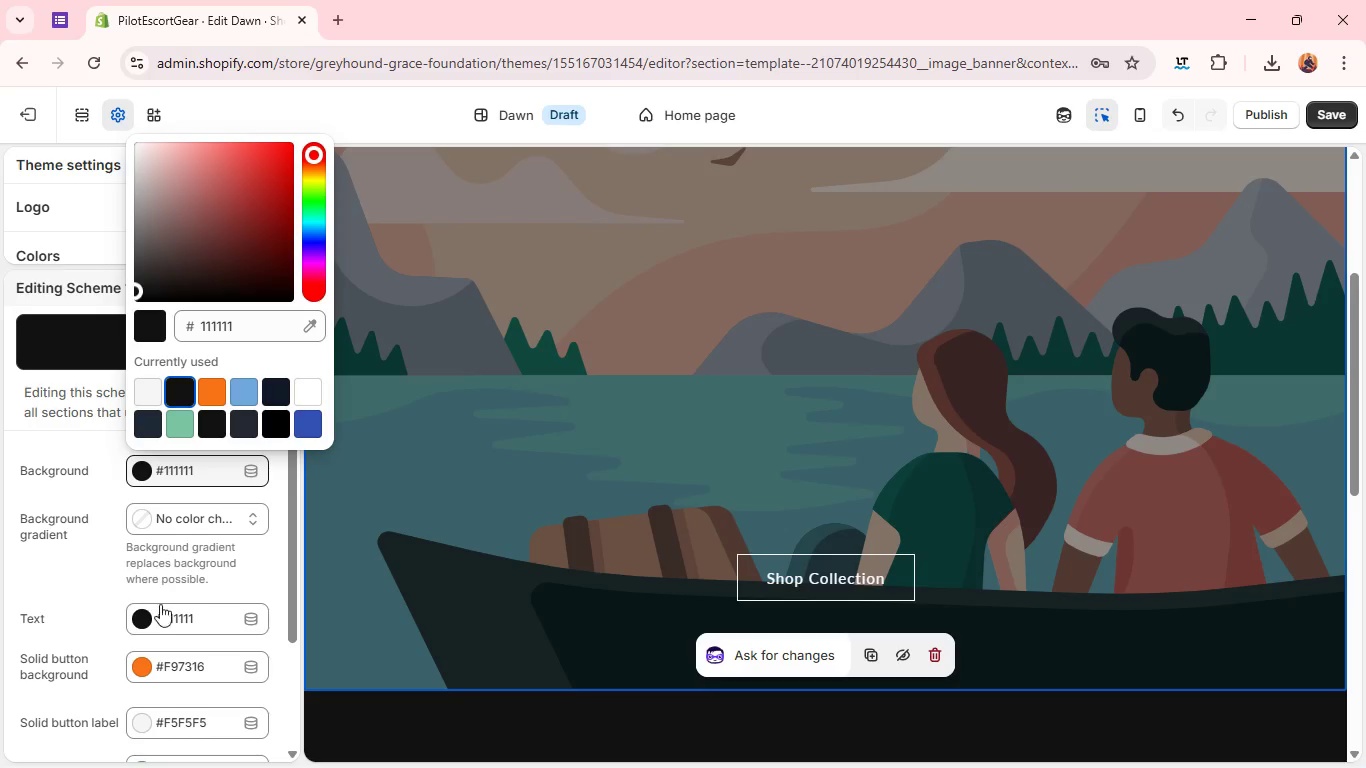 
left_click([169, 612])
 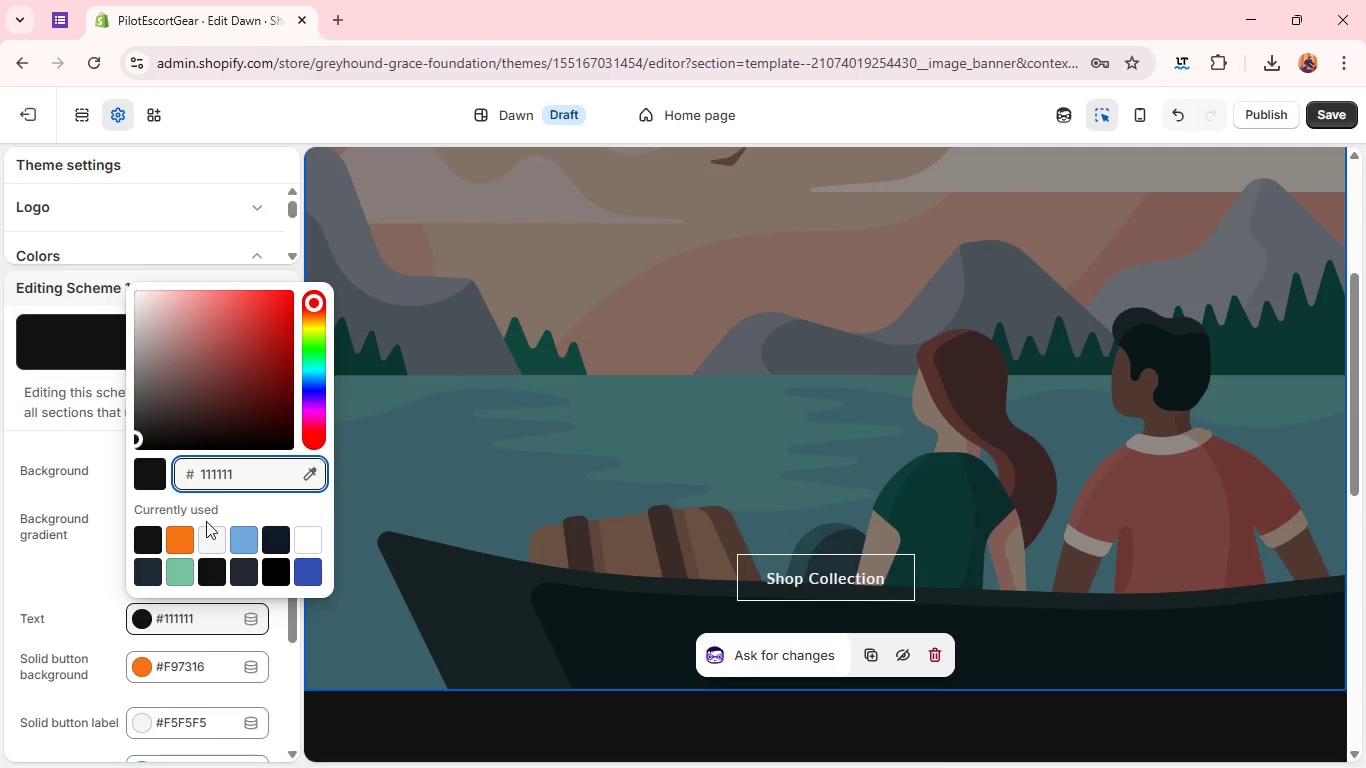 
left_click([206, 537])
 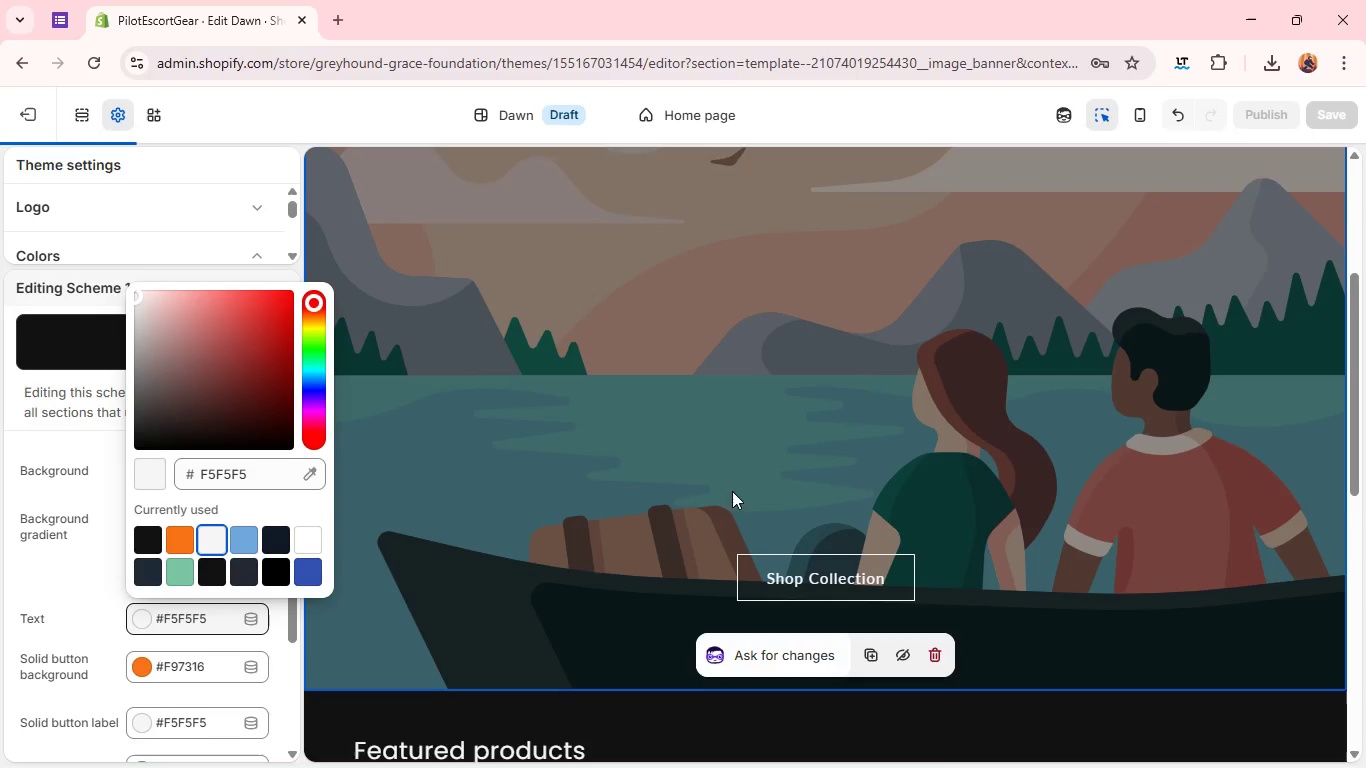 
scroll: coordinate [78, 474], scroll_direction: down, amount: 9.0
 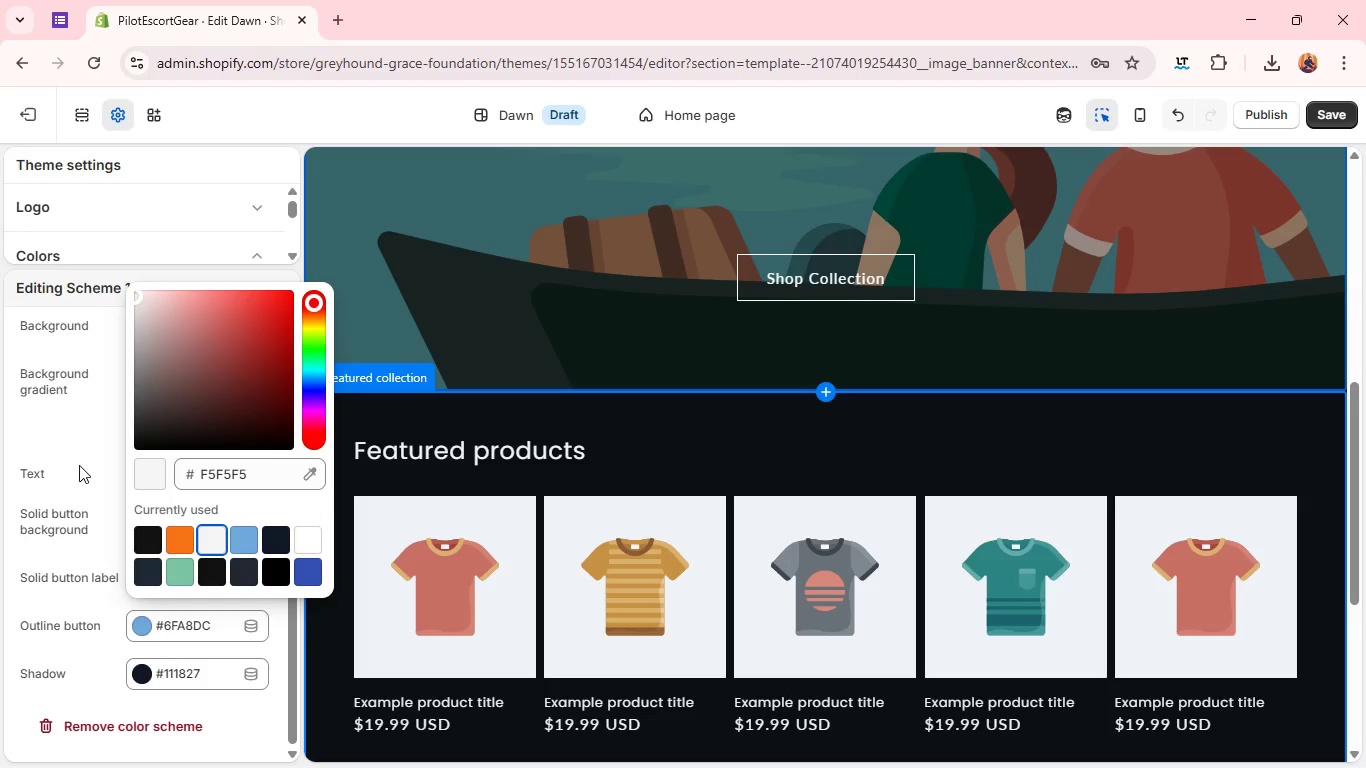 
scroll: coordinate [82, 456], scroll_direction: up, amount: 1.0
 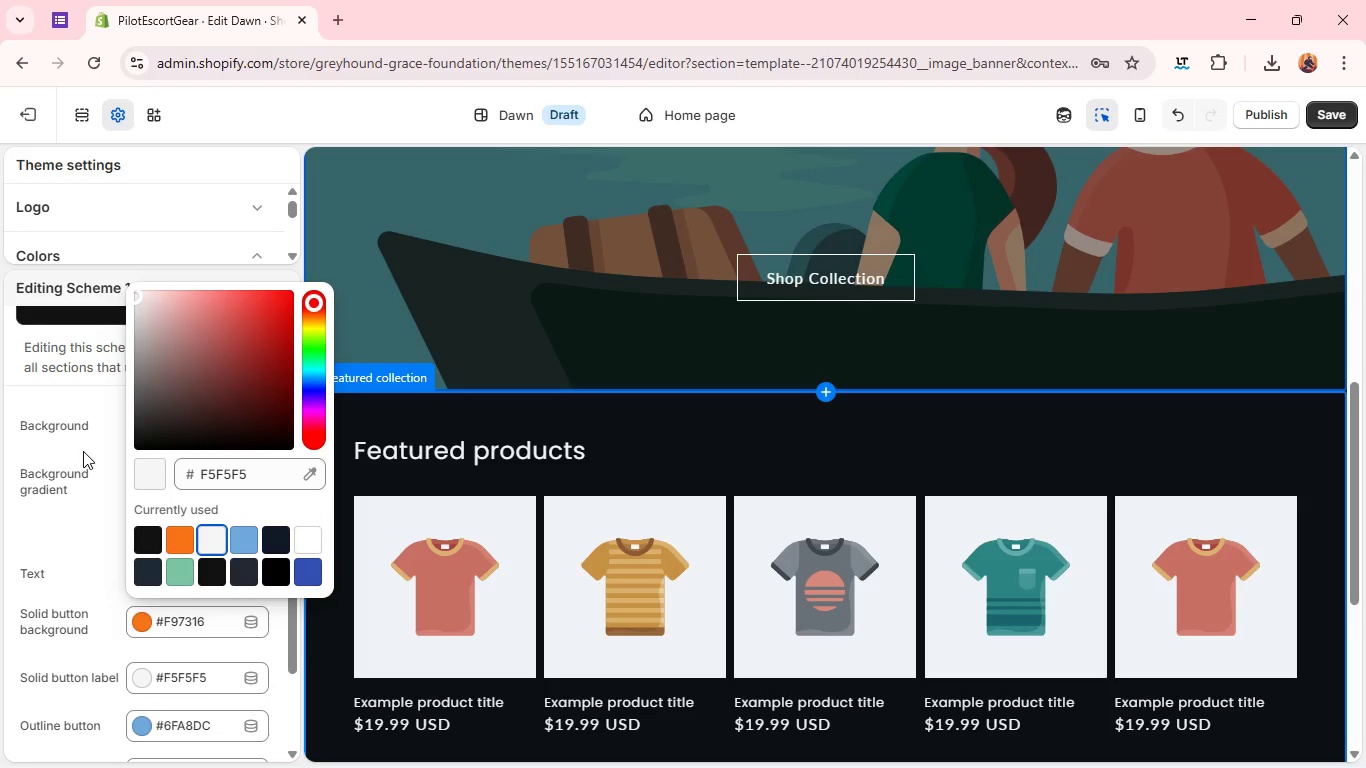 
wait(8.95)
 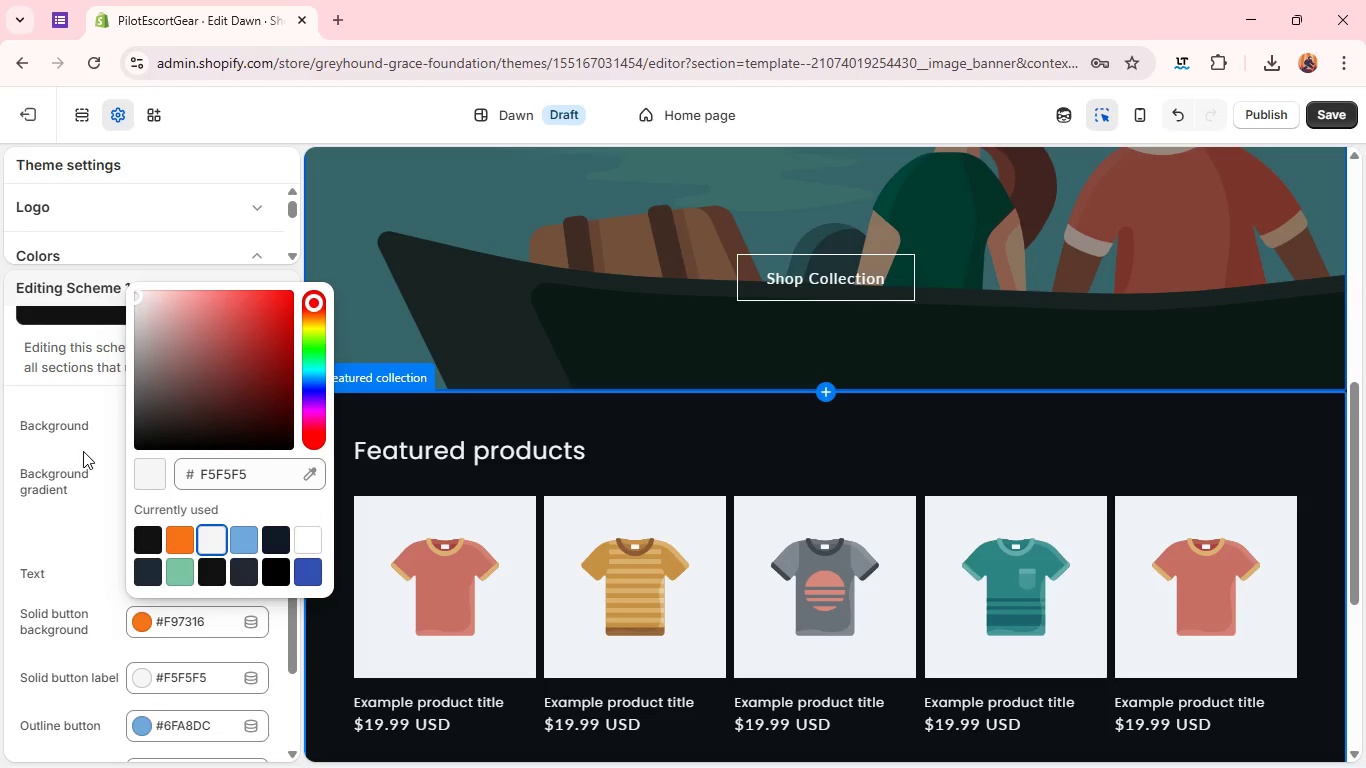 
left_click([153, 623])
 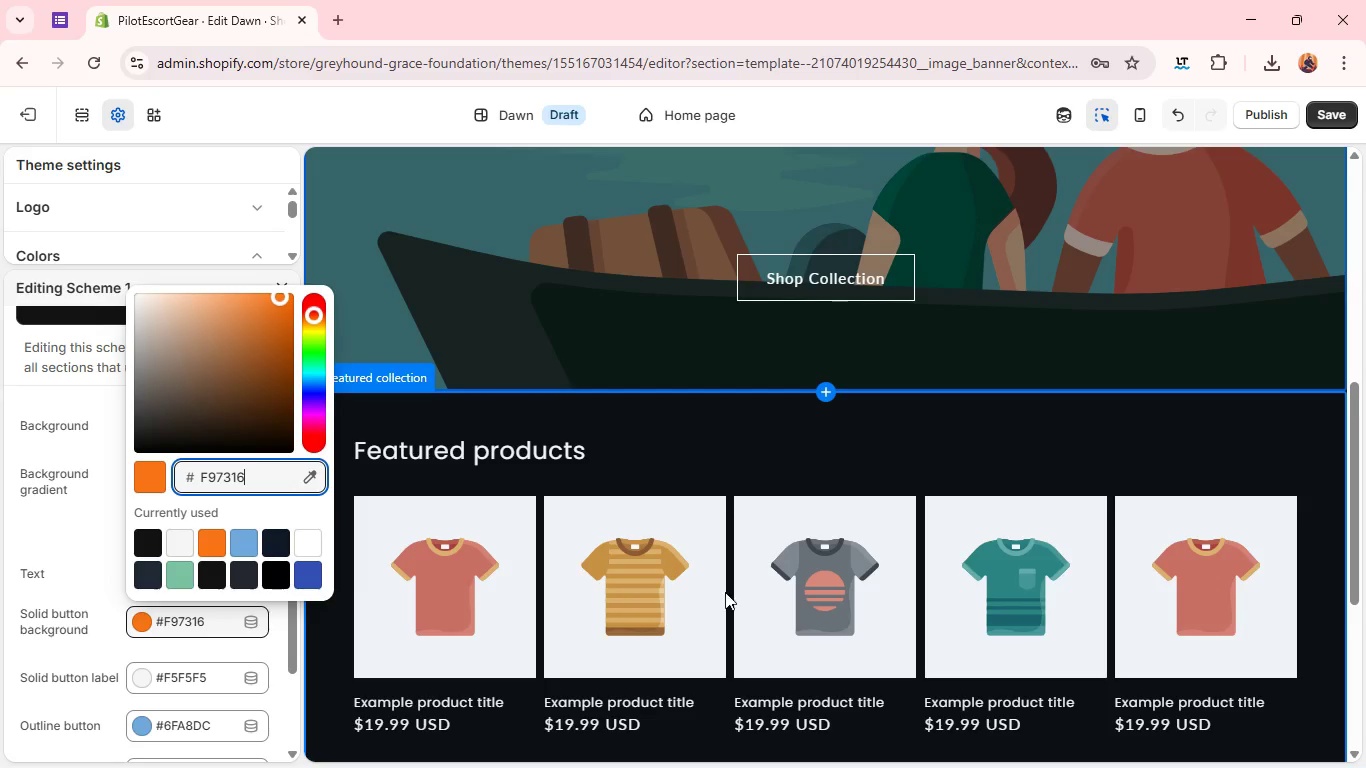 
scroll: coordinate [725, 566], scroll_direction: down, amount: 6.0
 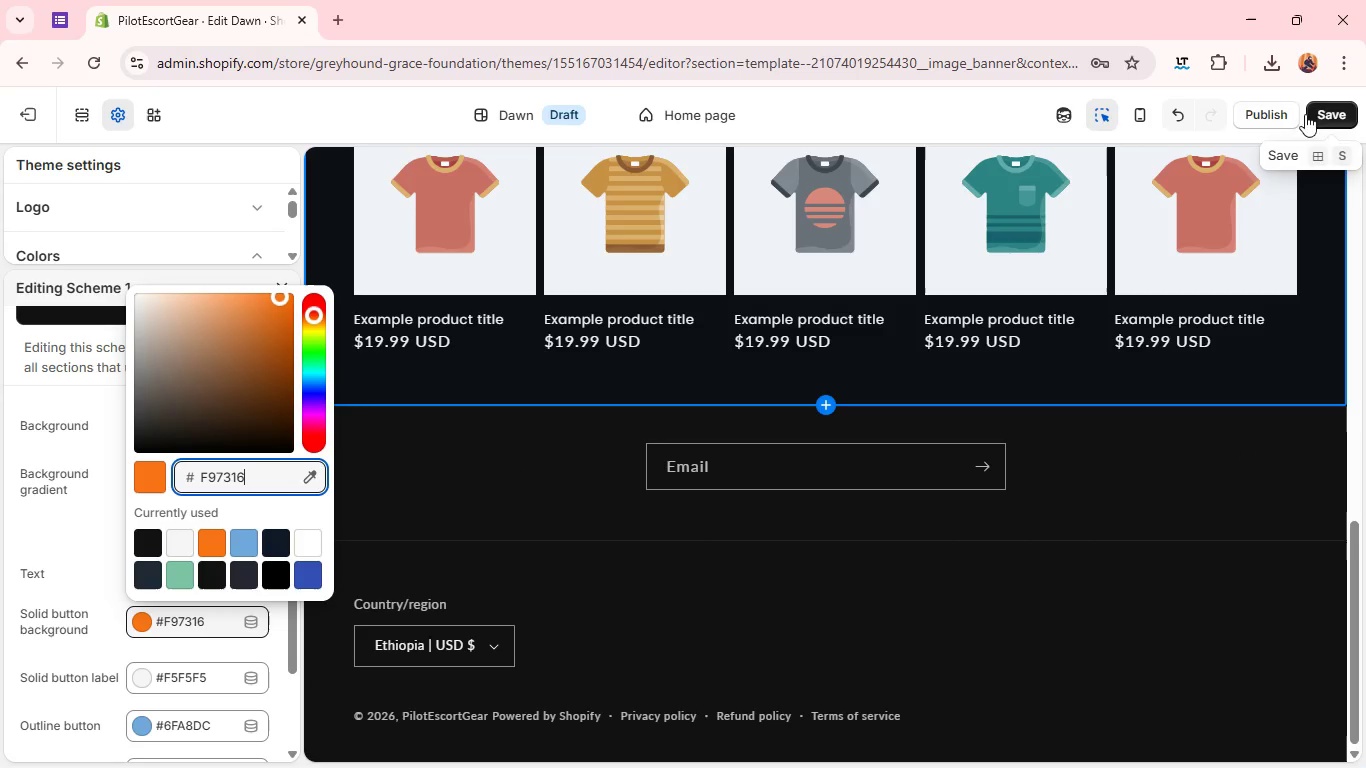 
left_click([1286, 113])
 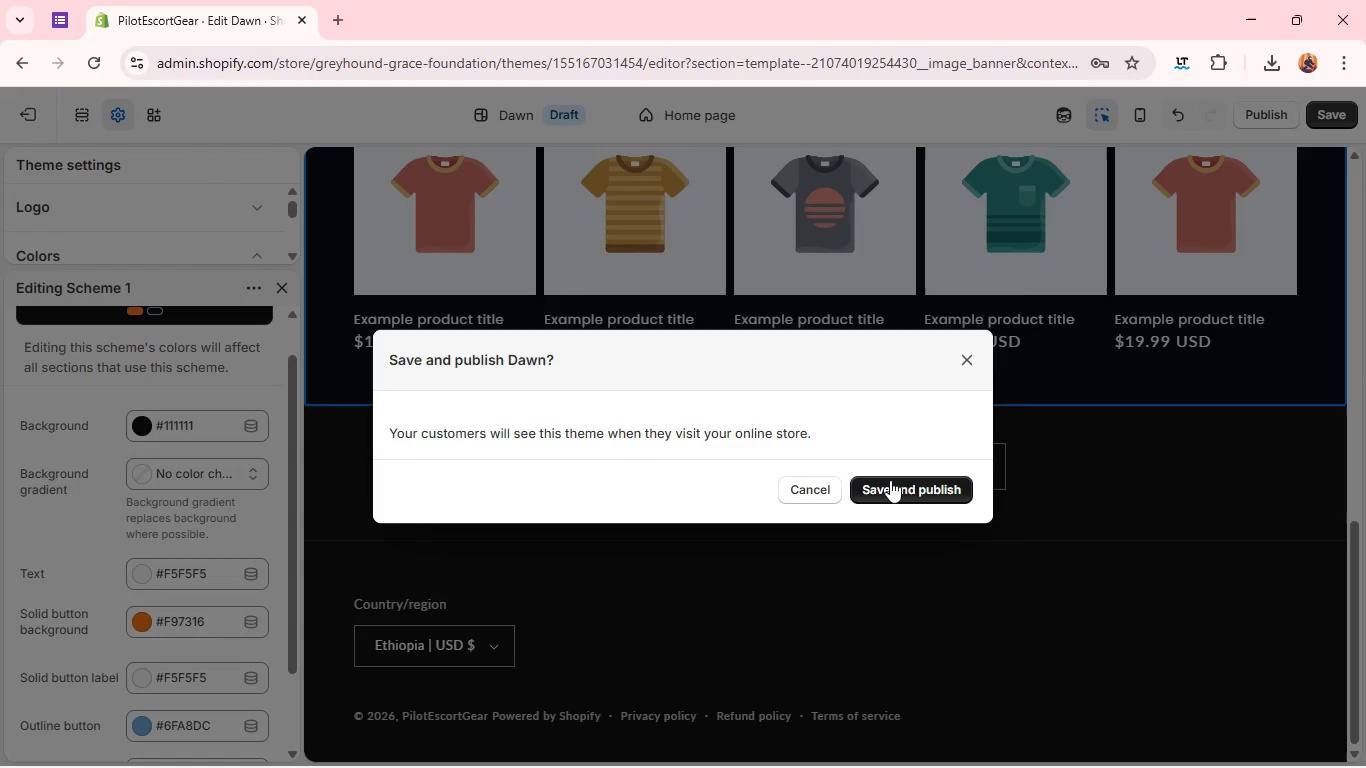 
left_click_drag(start_coordinate=[890, 480], to_coordinate=[889, 486])
 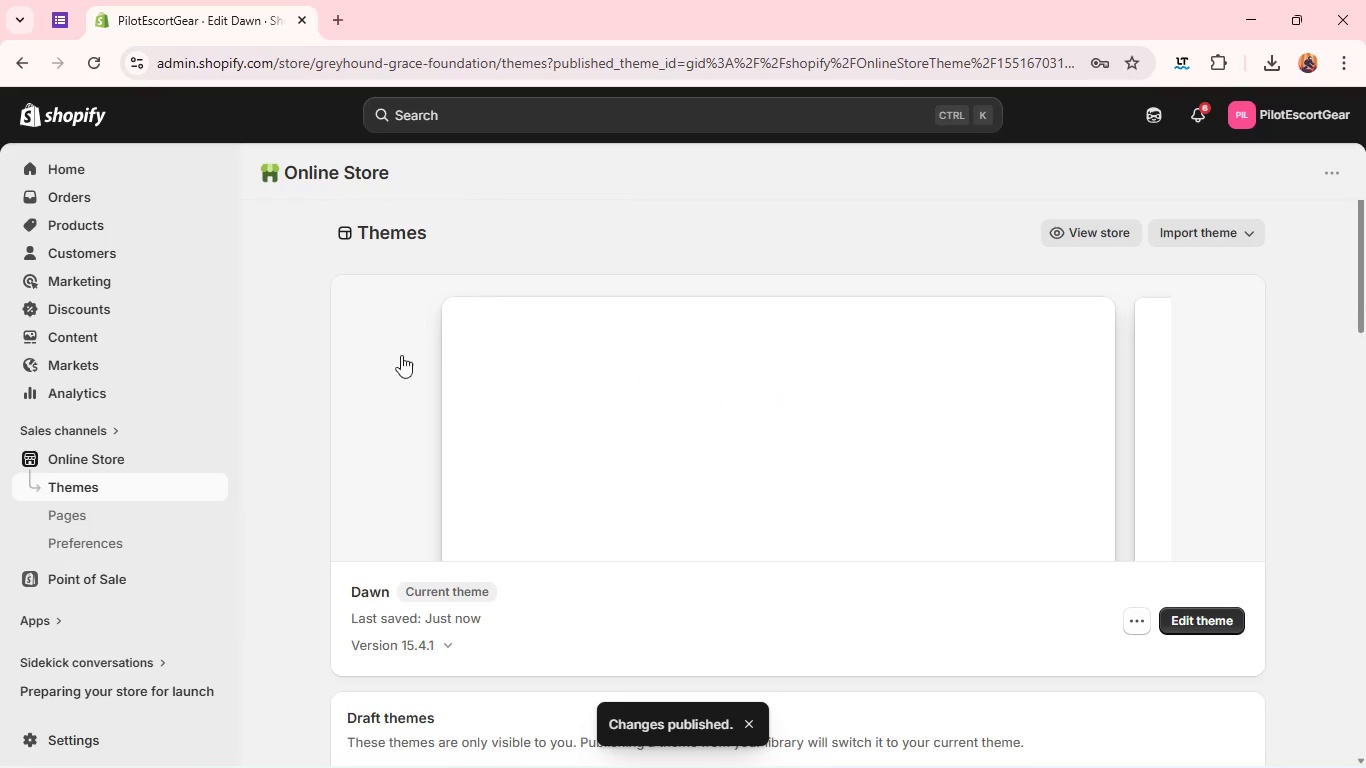 
wait(5.64)
 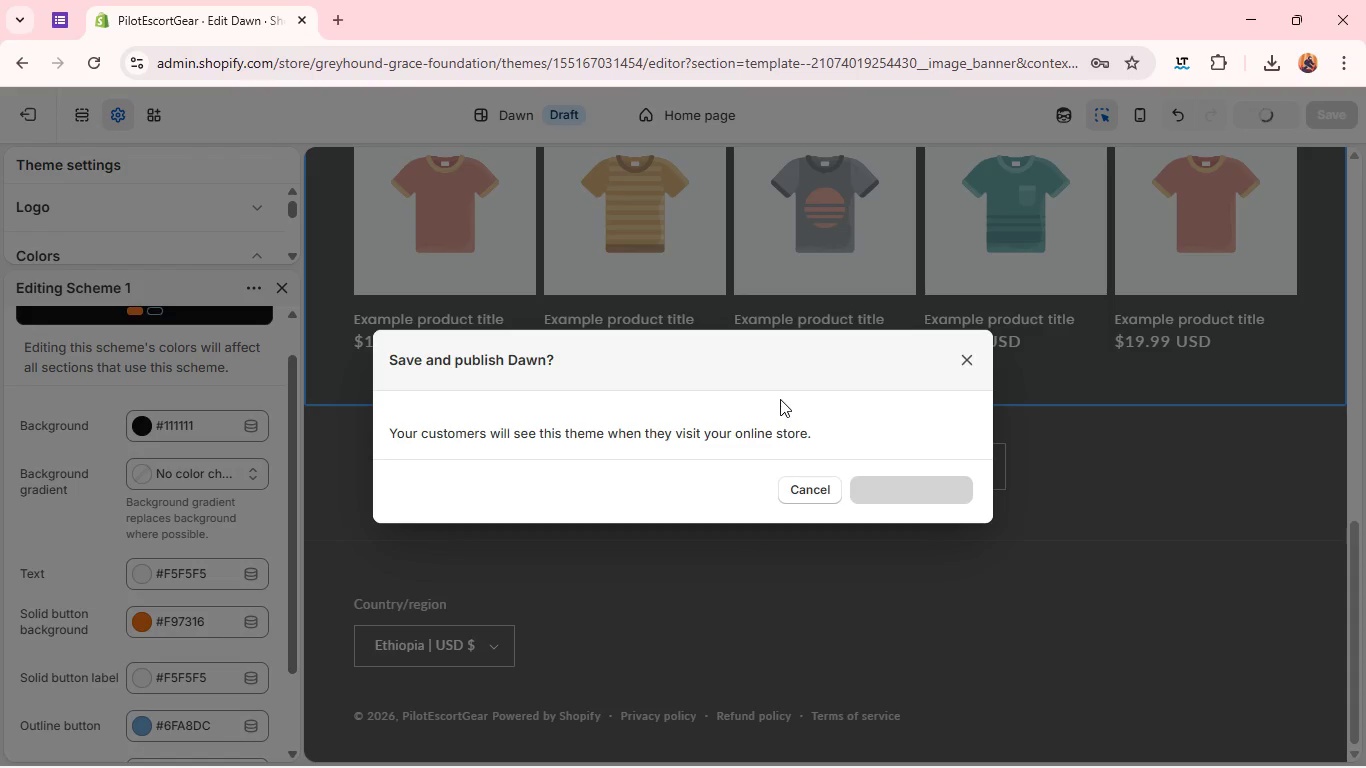 
left_click([940, 473])
 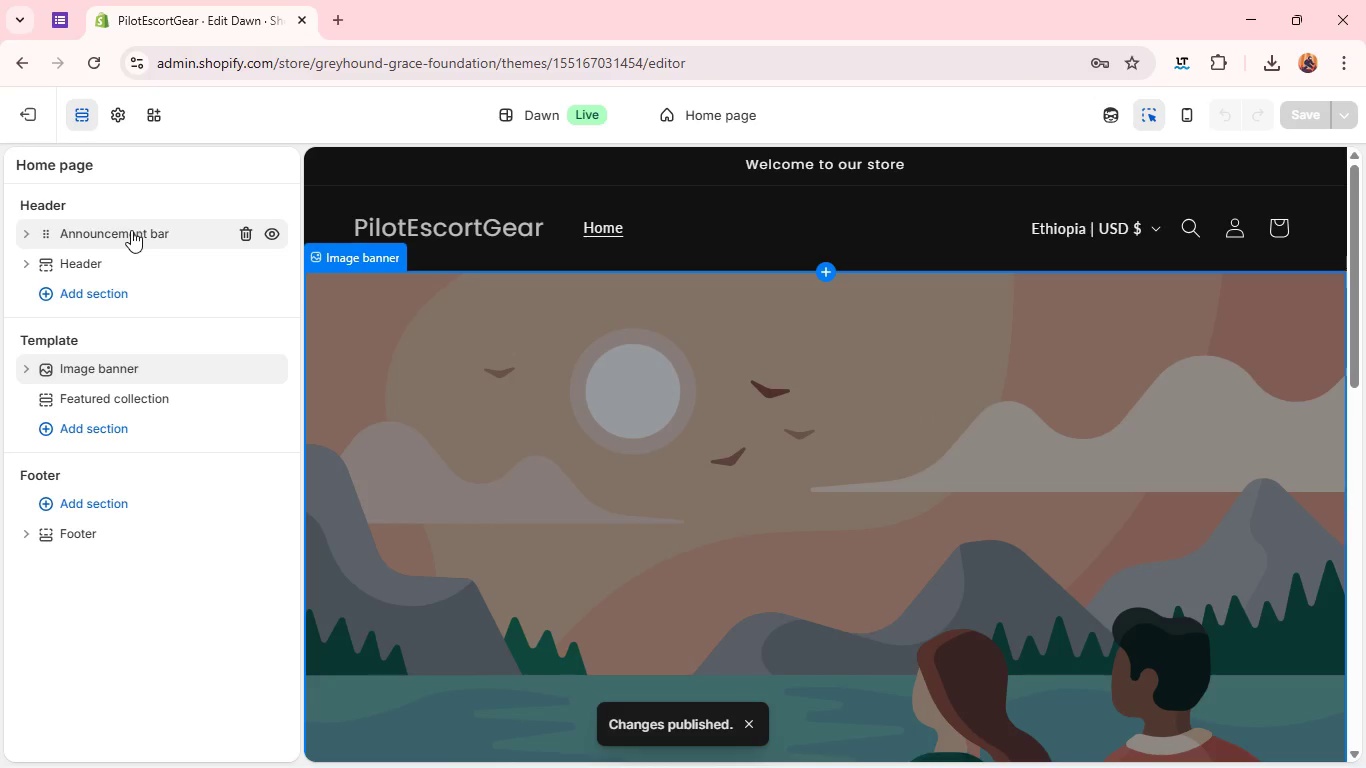 
wait(5.57)
 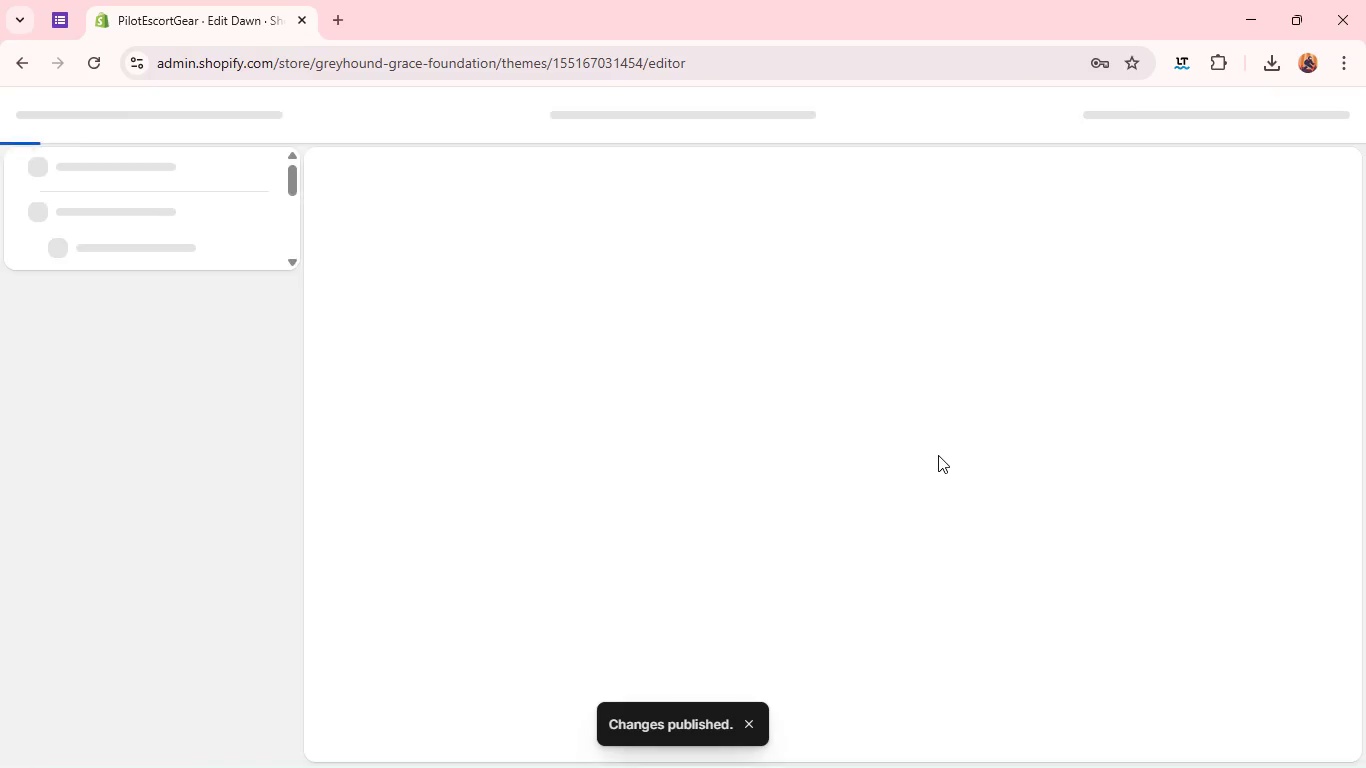 
mouse_move([129, 362])
 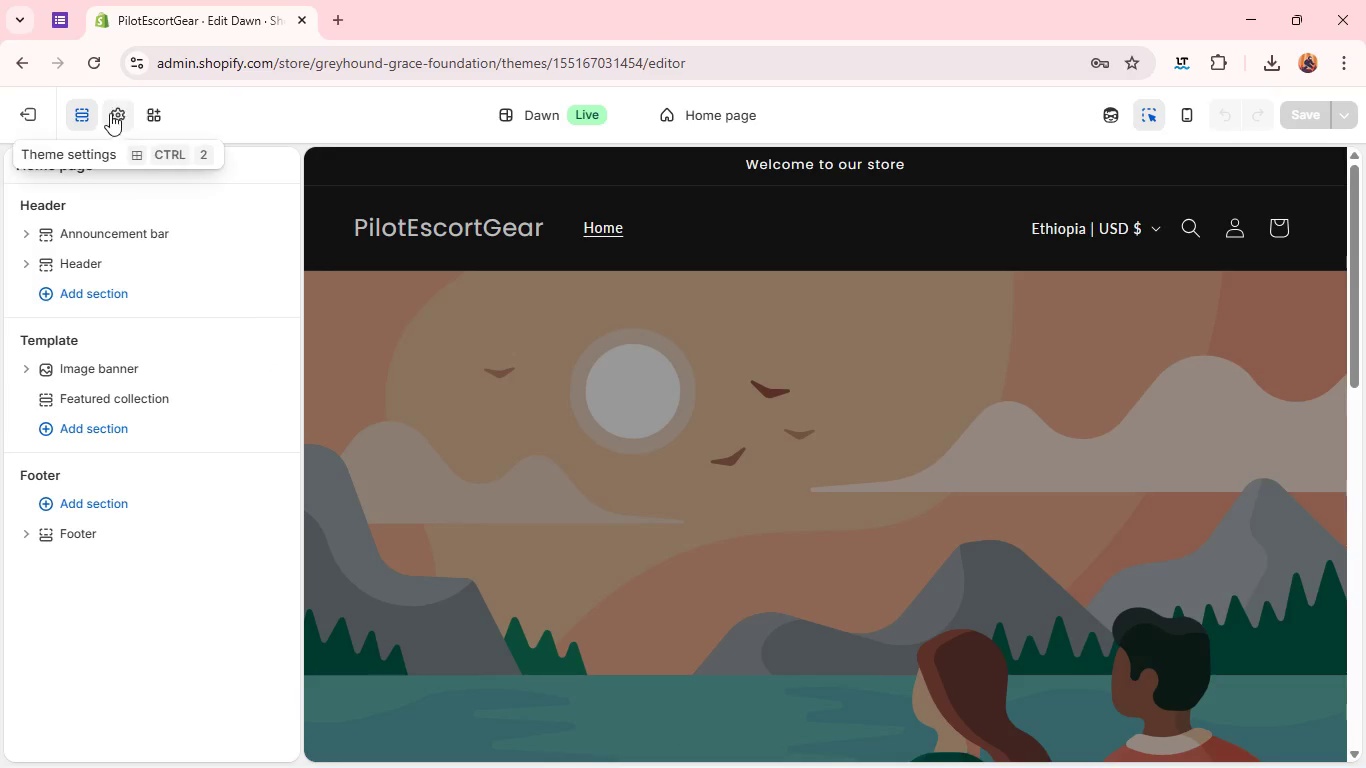 
left_click([112, 118])
 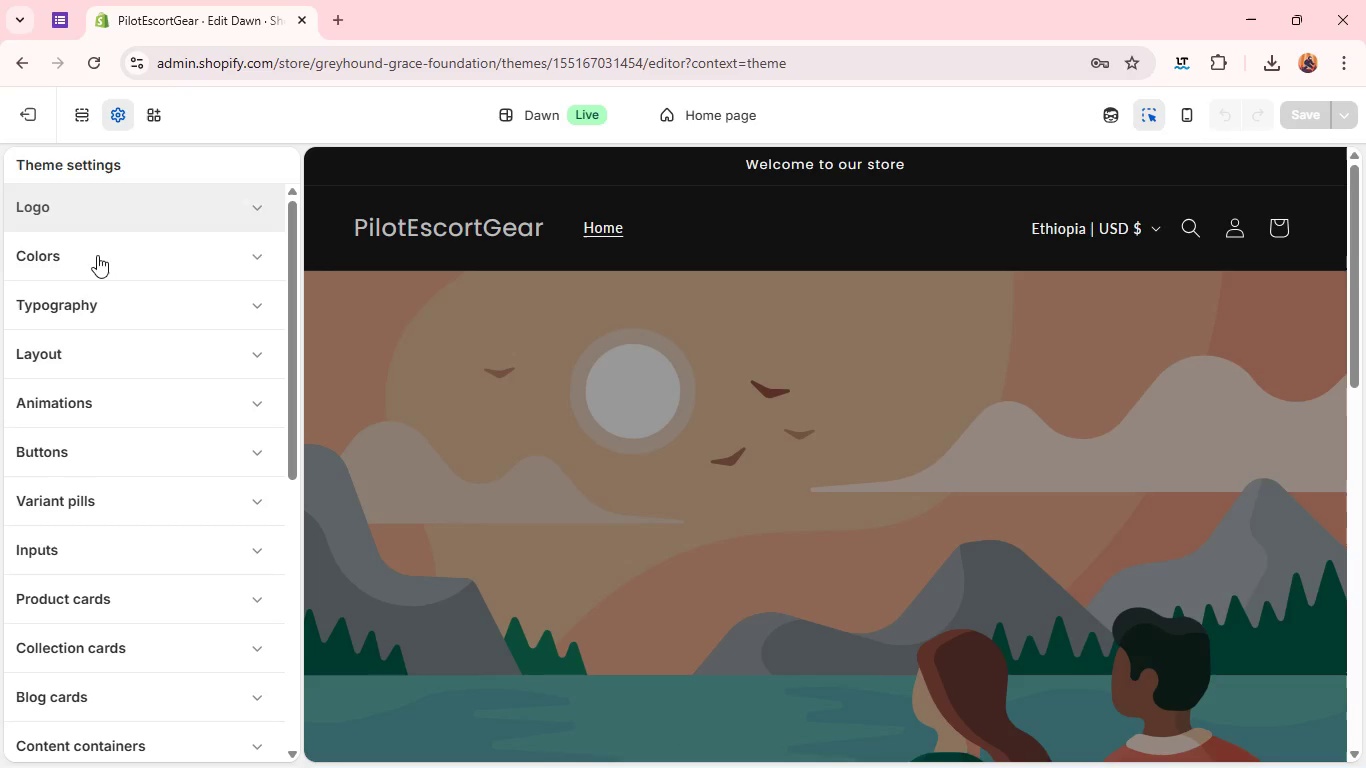 
left_click([98, 310])
 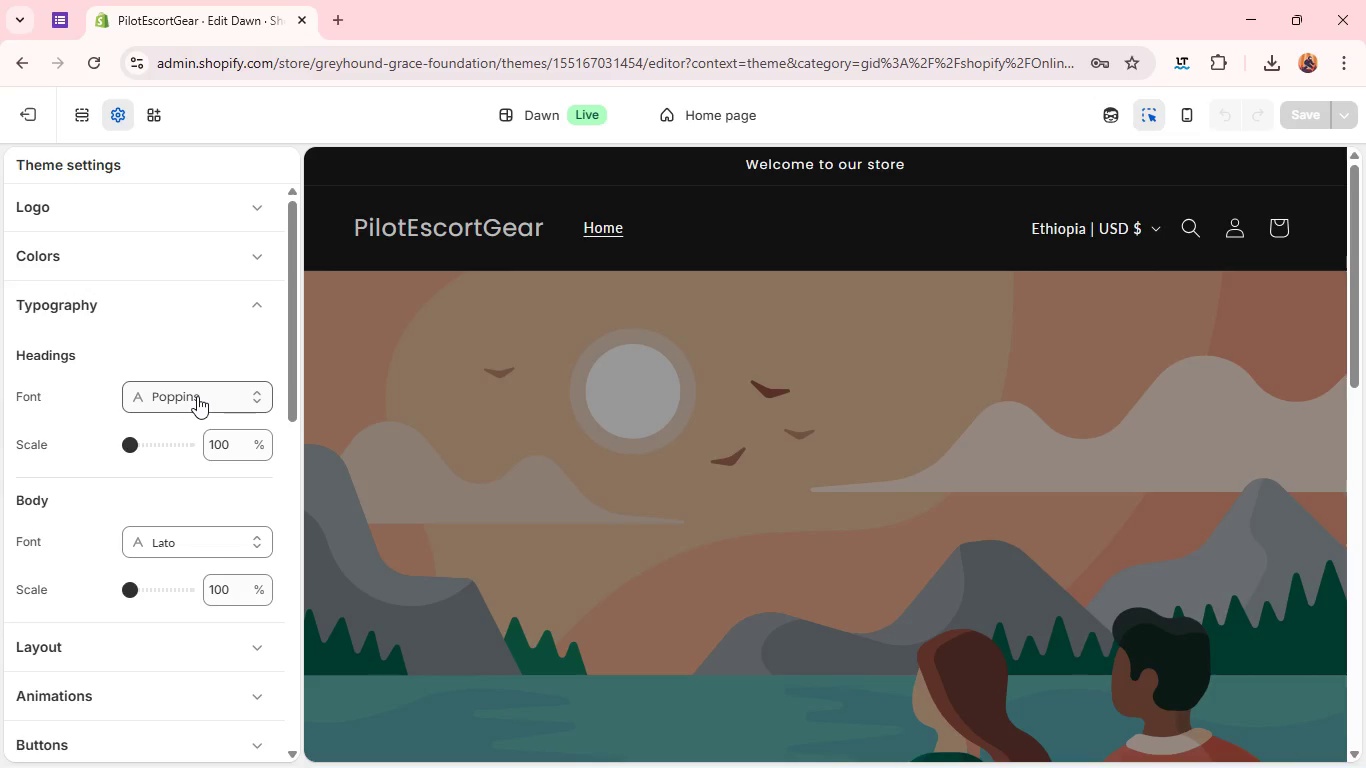 
wait(7.16)
 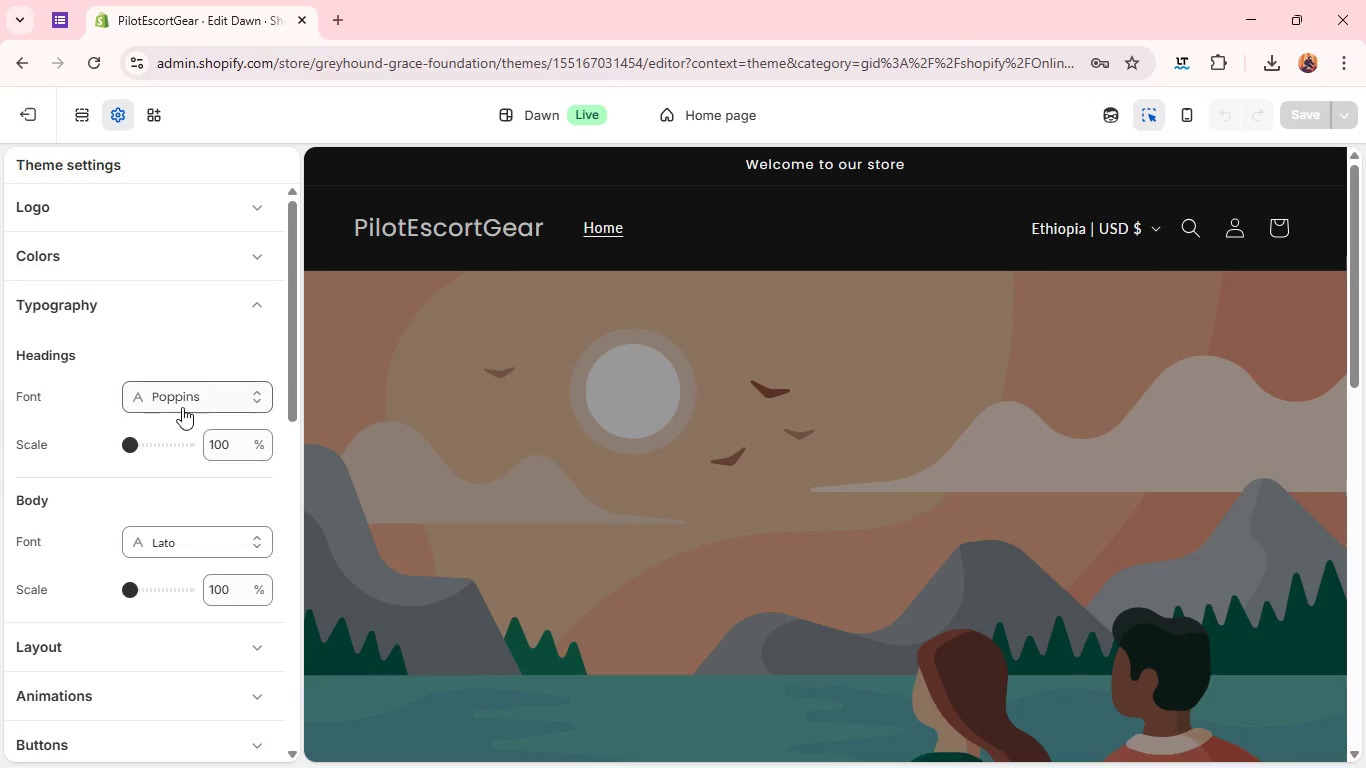 
scroll: coordinate [181, 436], scroll_direction: down, amount: 2.0
 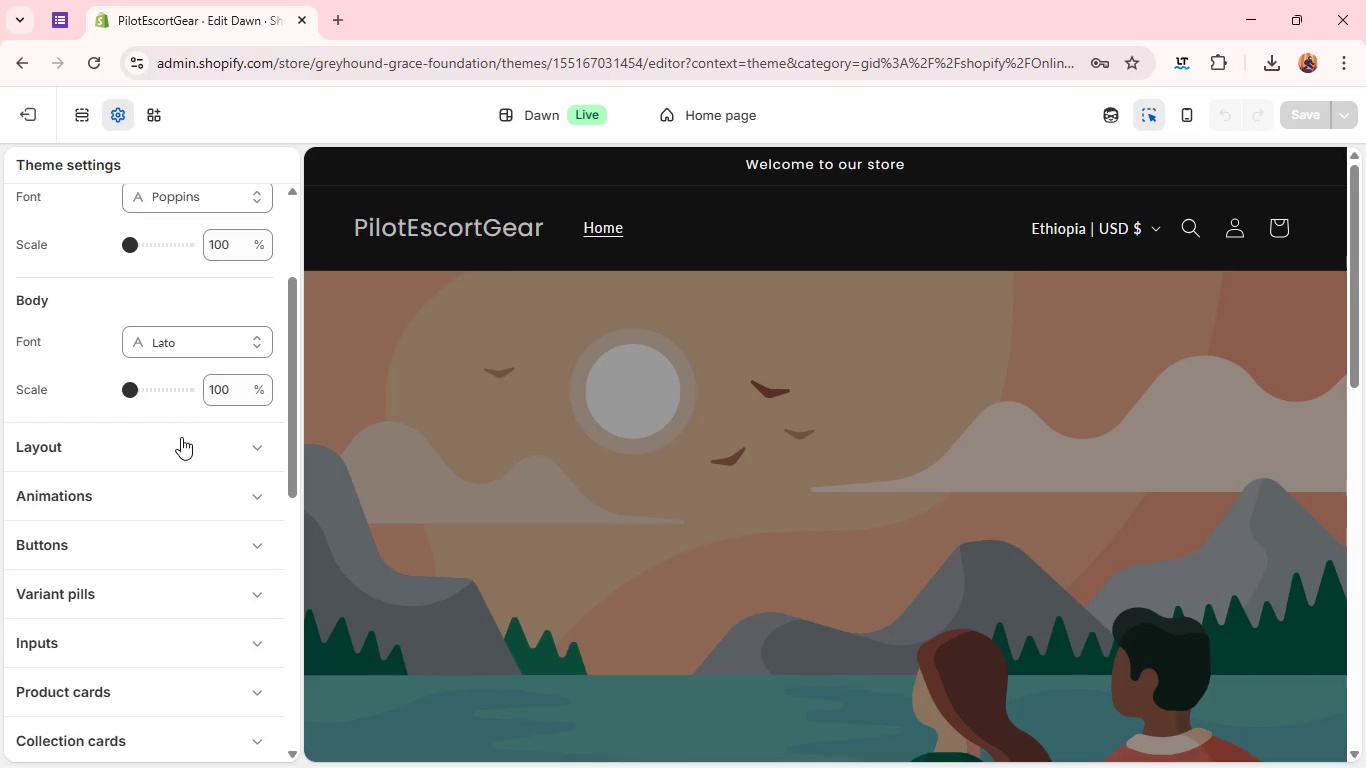 
scroll: coordinate [182, 429], scroll_direction: up, amount: 3.0
 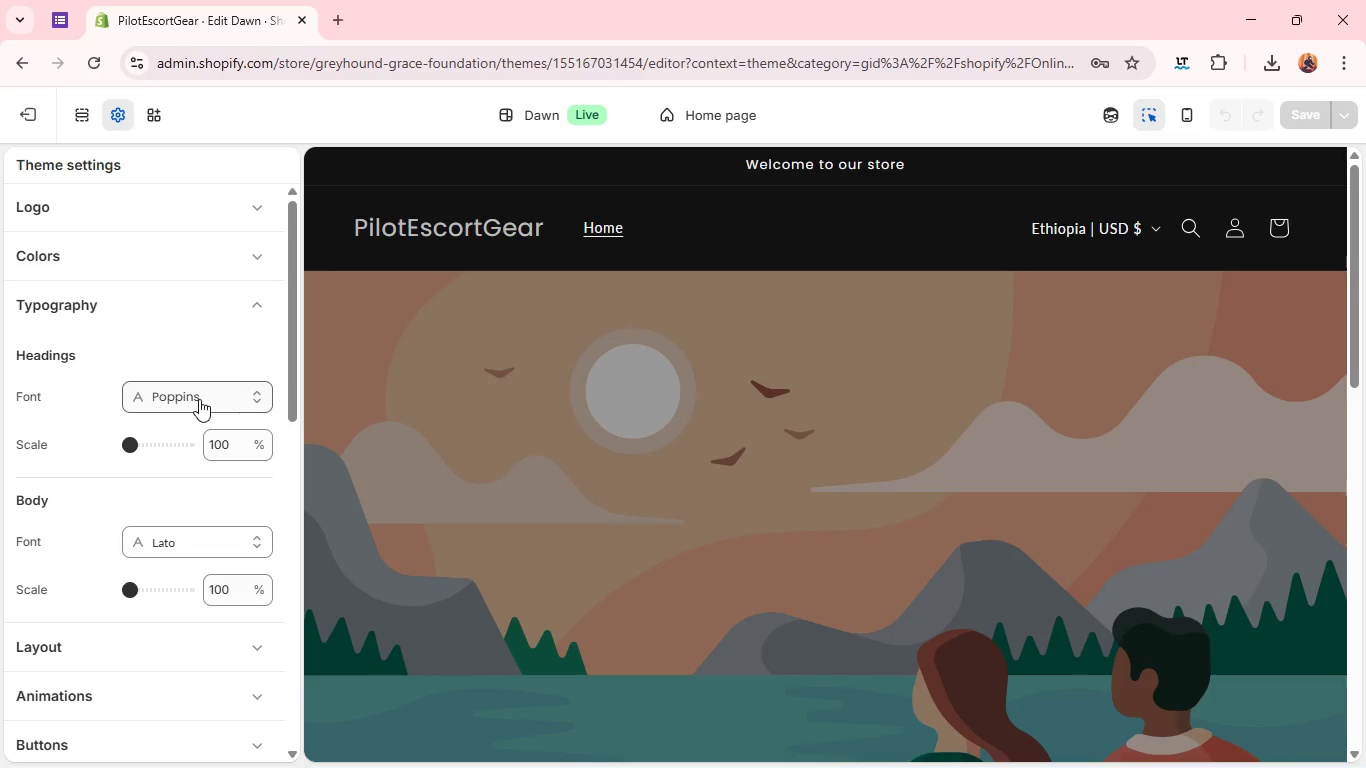 
left_click([199, 399])
 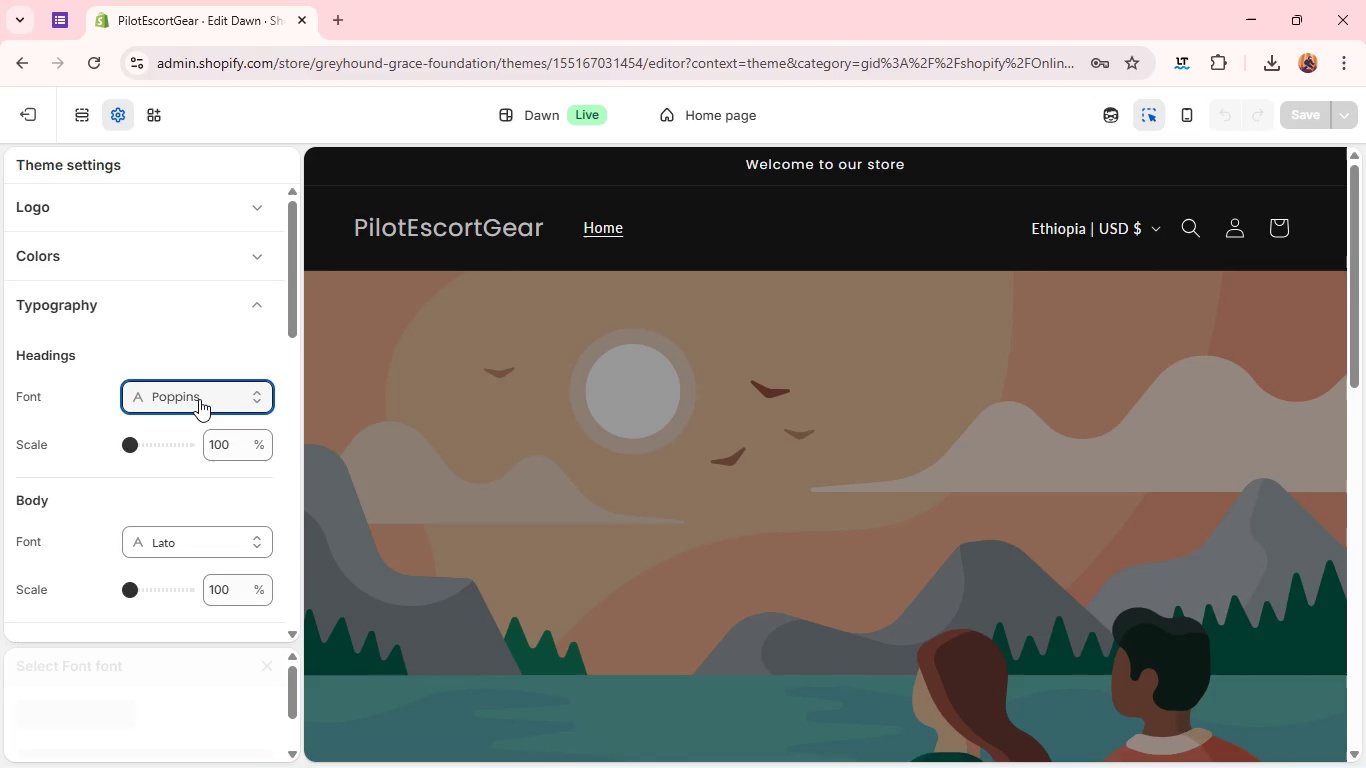 
type(Sa)
 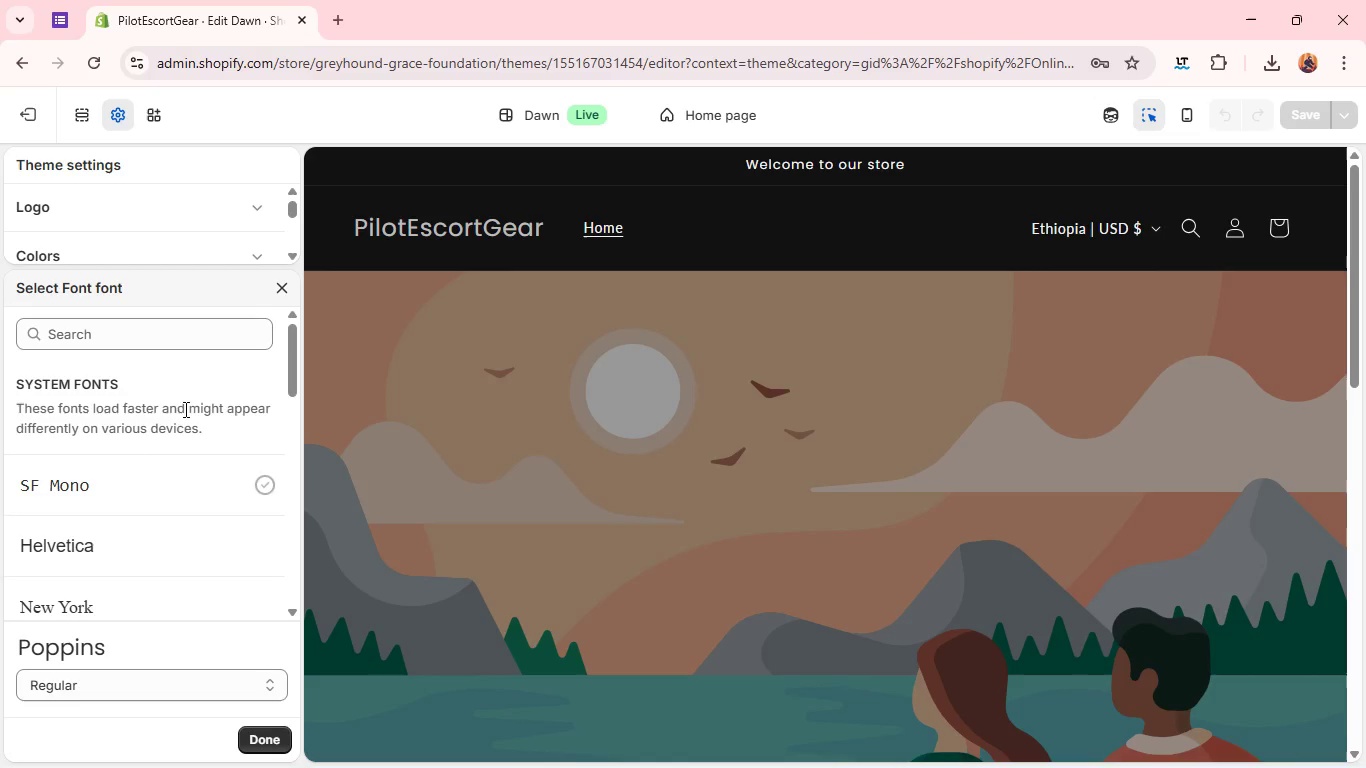 
left_click([188, 335])
 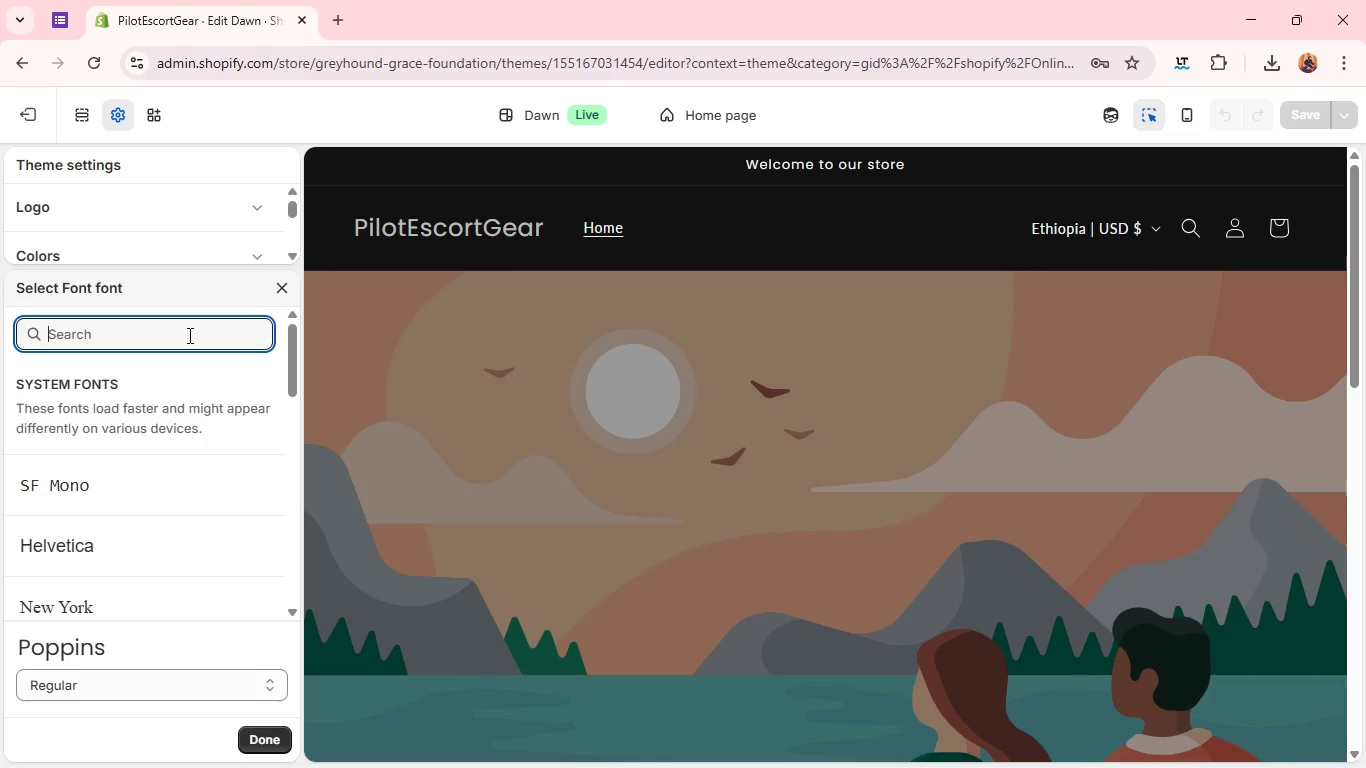 
type(san)
 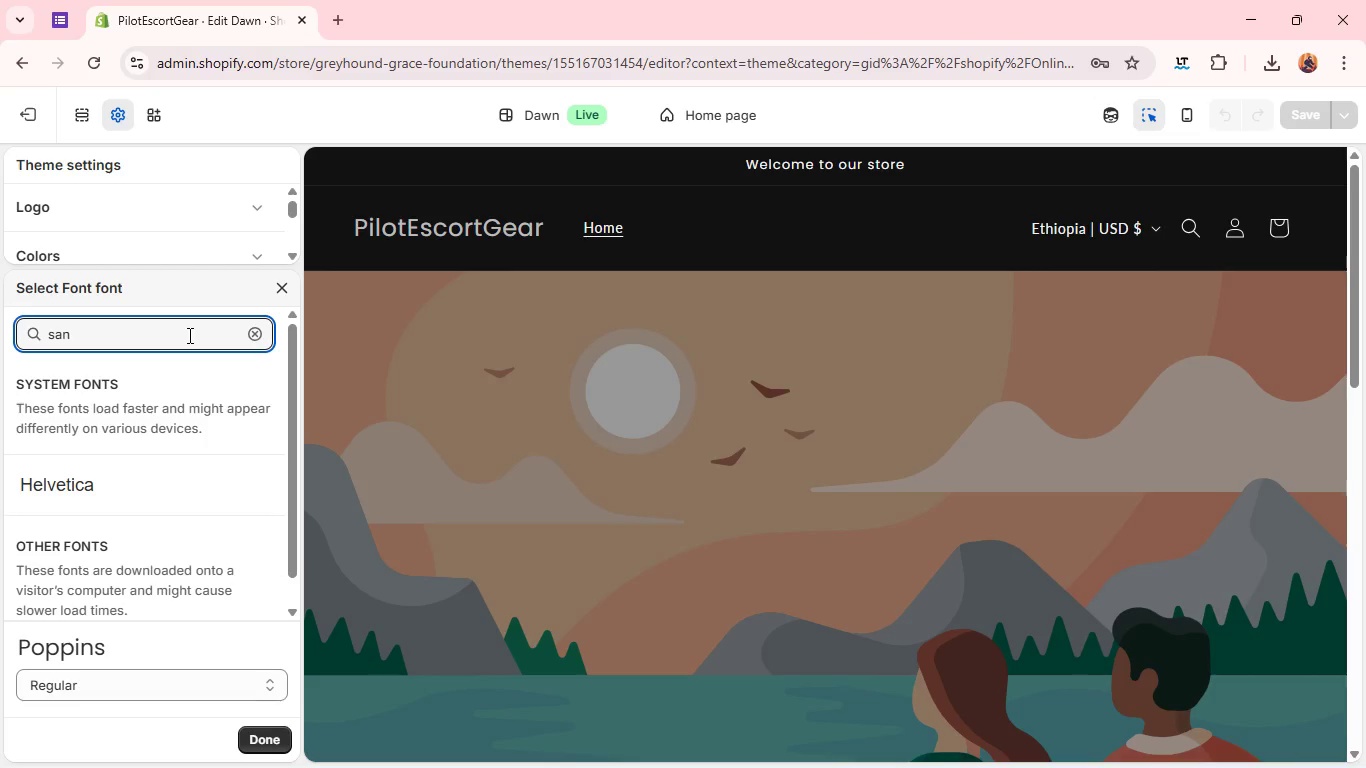 
wait(5.01)
 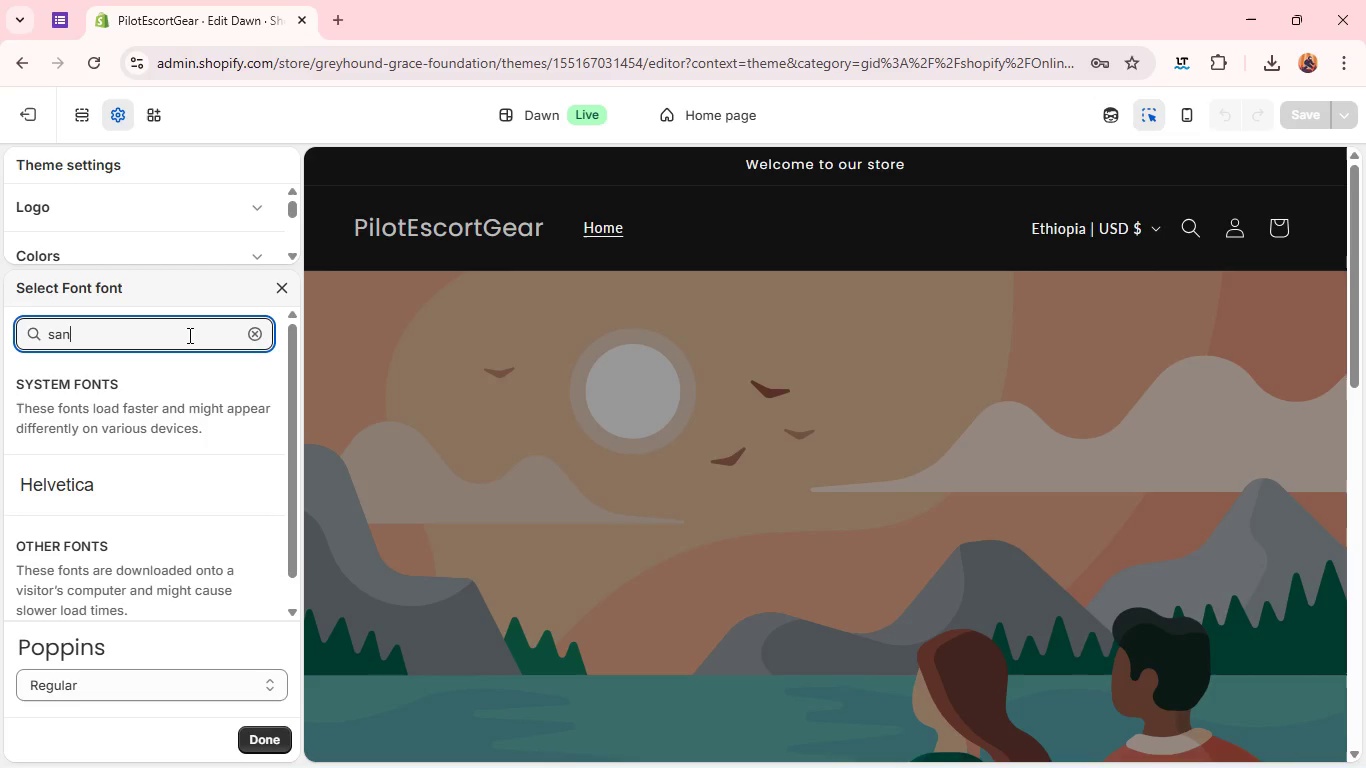 
type(-ser)
key(Backspace)
key(Backspace)
key(Backspace)
key(Backspace)
type(s-)
 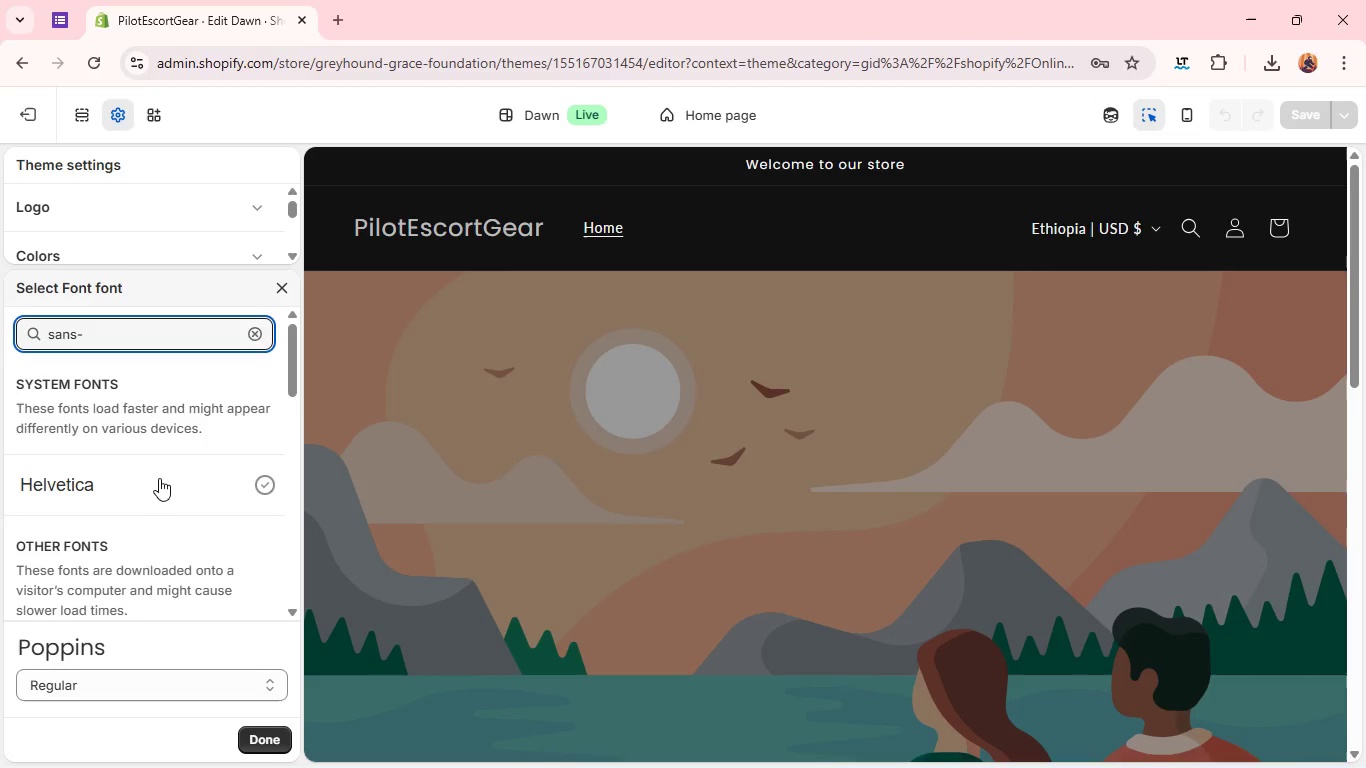 
type(se)
 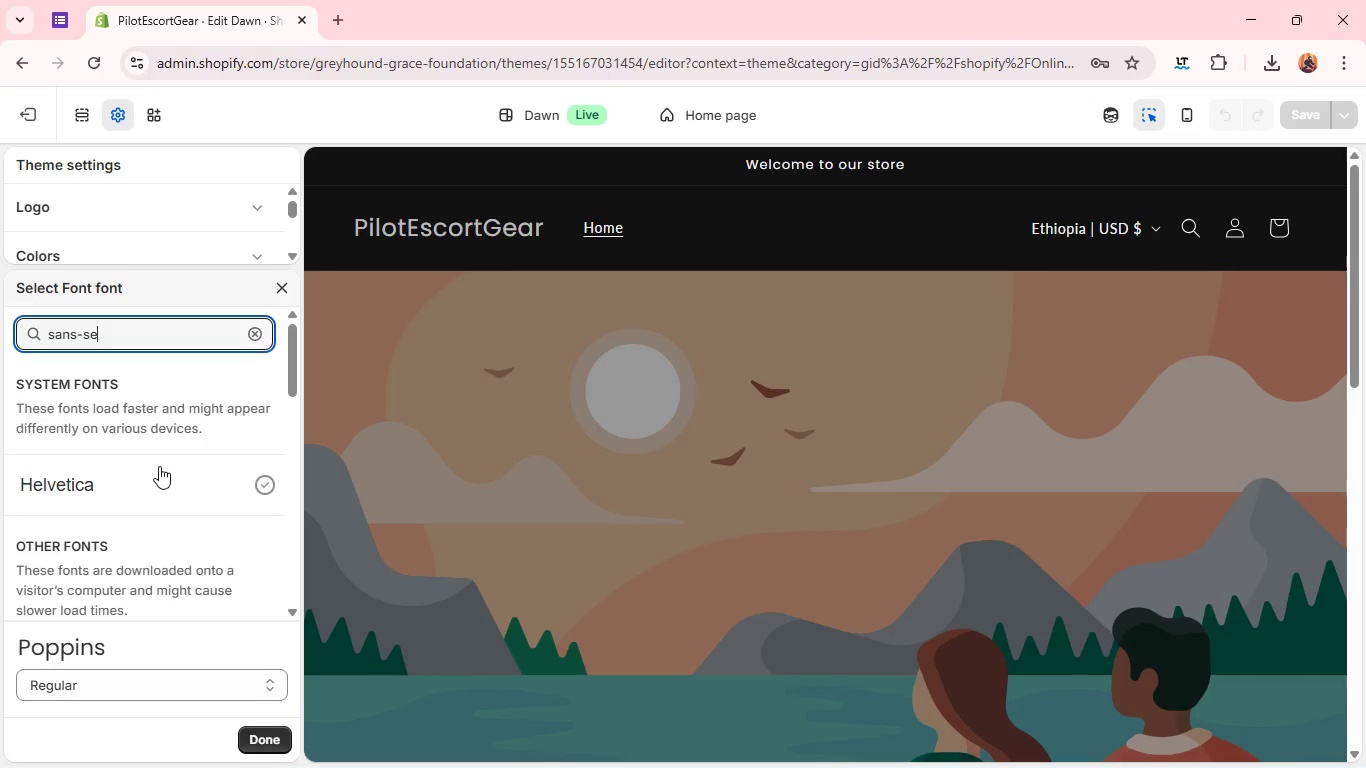 
type(rif)
 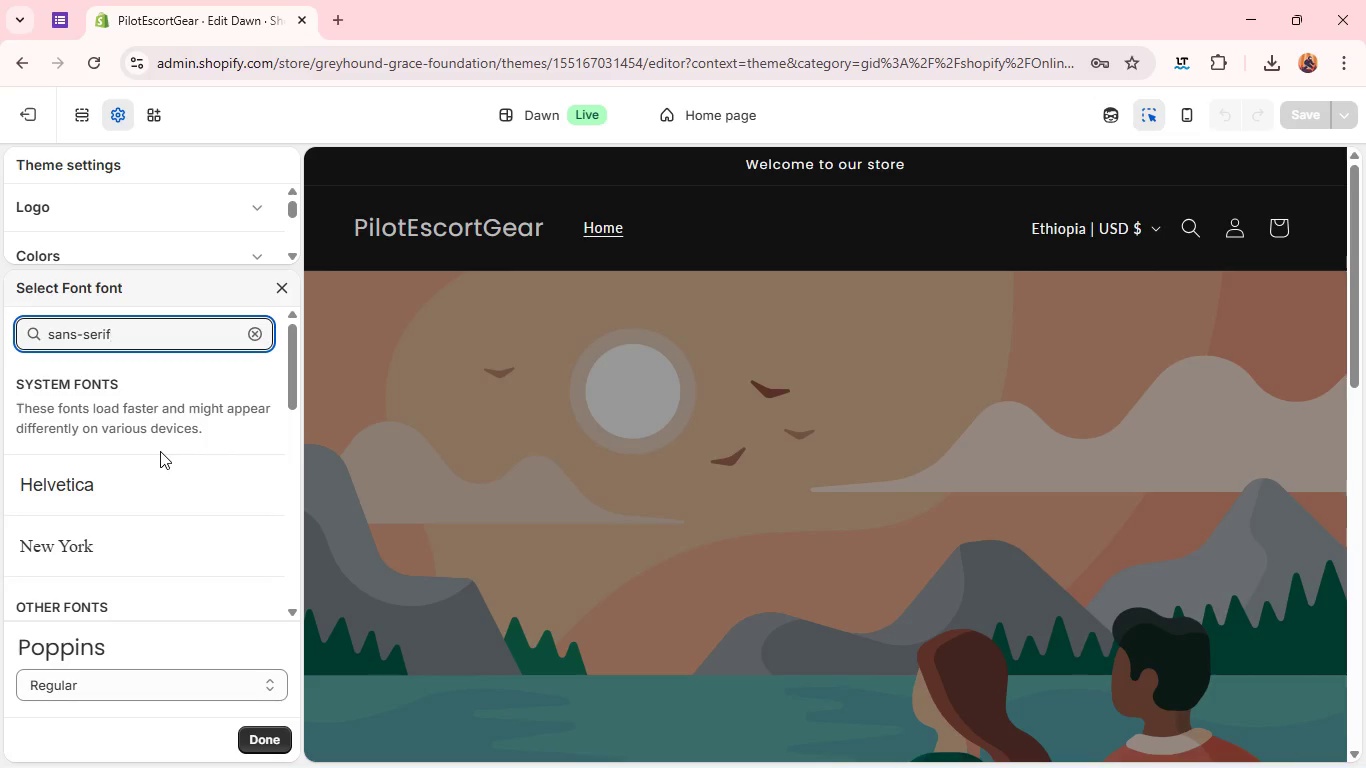 
scroll: coordinate [160, 451], scroll_direction: down, amount: 3.0
 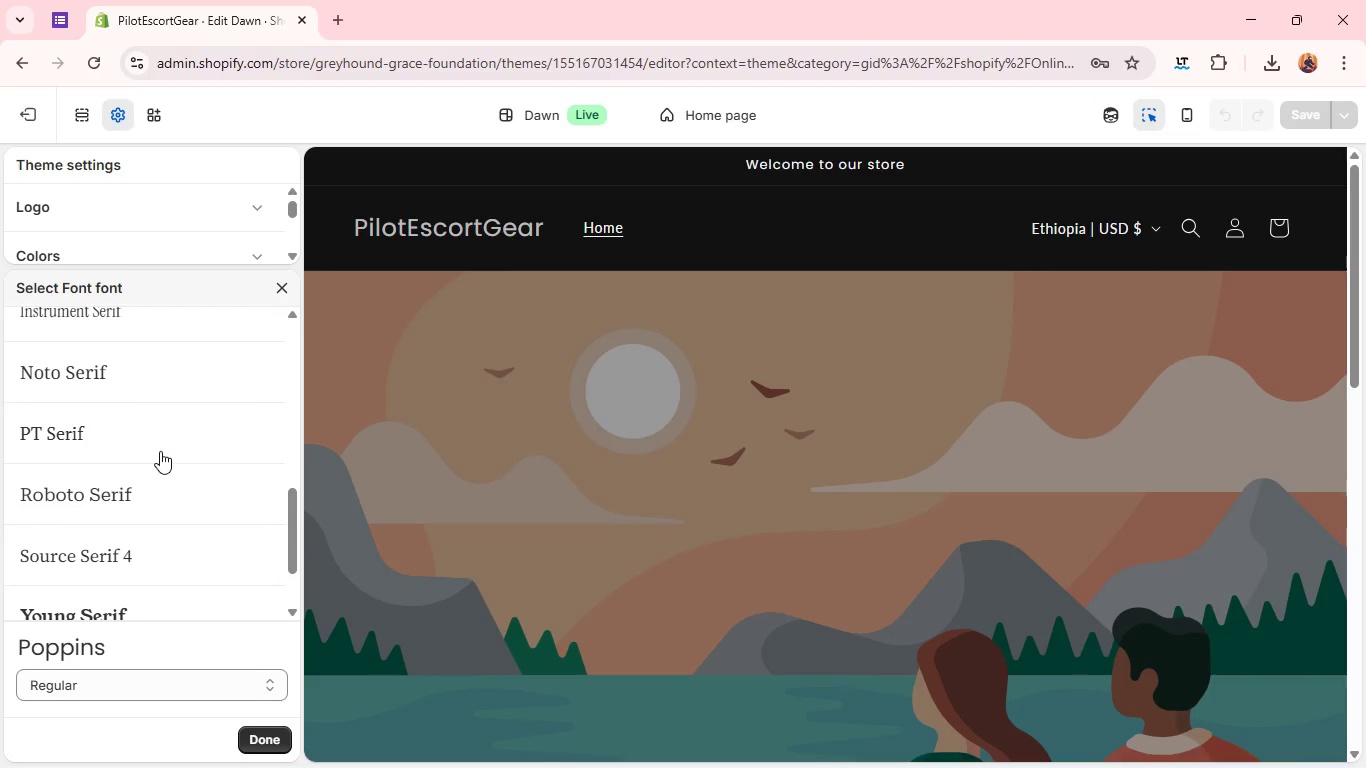 
scroll: coordinate [160, 451], scroll_direction: up, amount: 7.0
 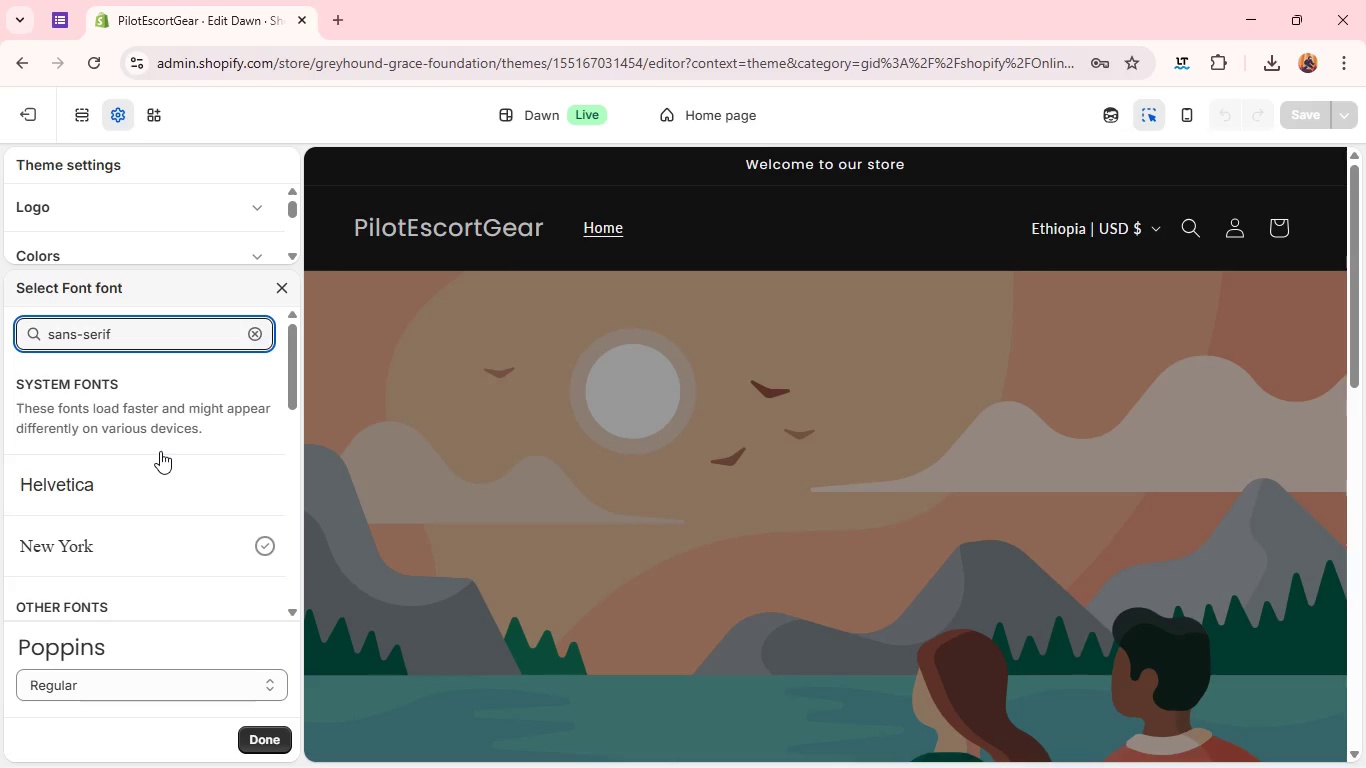 
scroll: coordinate [159, 467], scroll_direction: down, amount: 7.0
 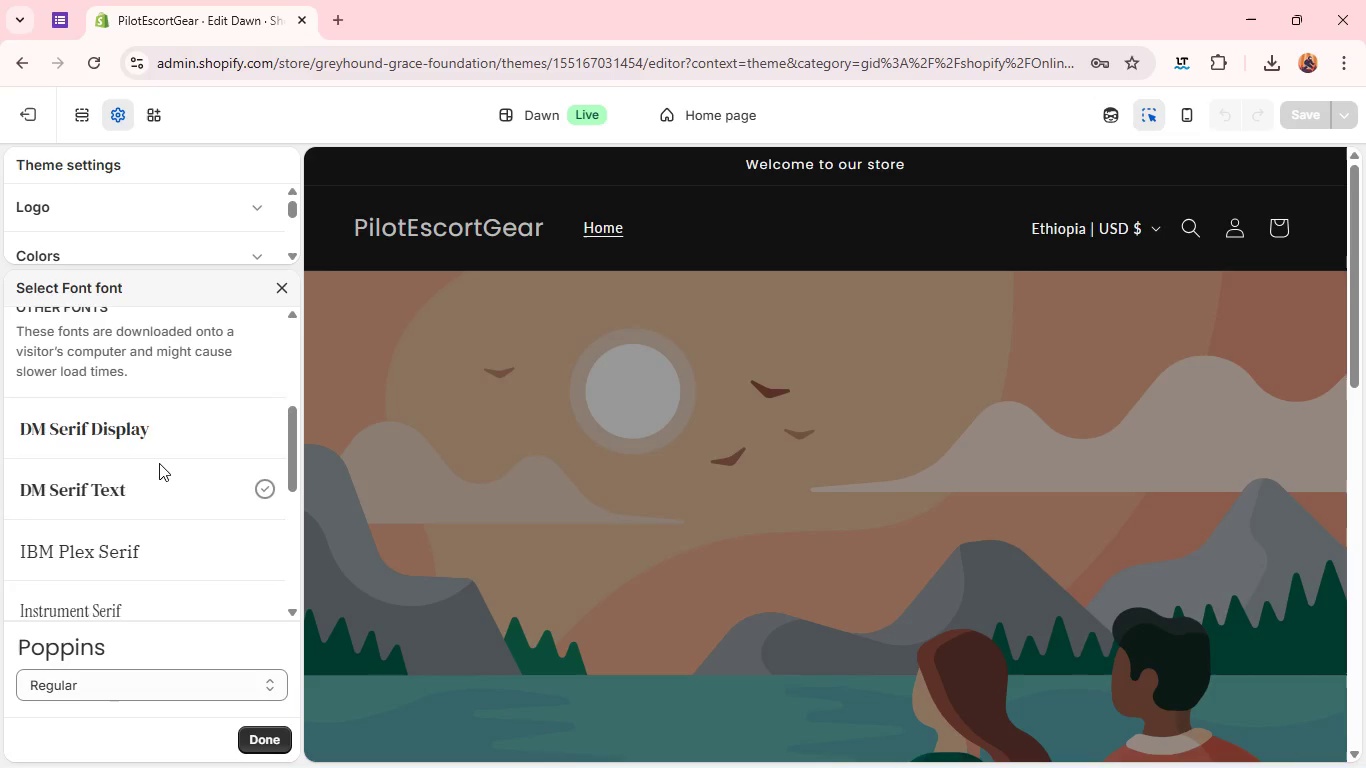 
scroll: coordinate [159, 463], scroll_direction: up, amount: 2.0
 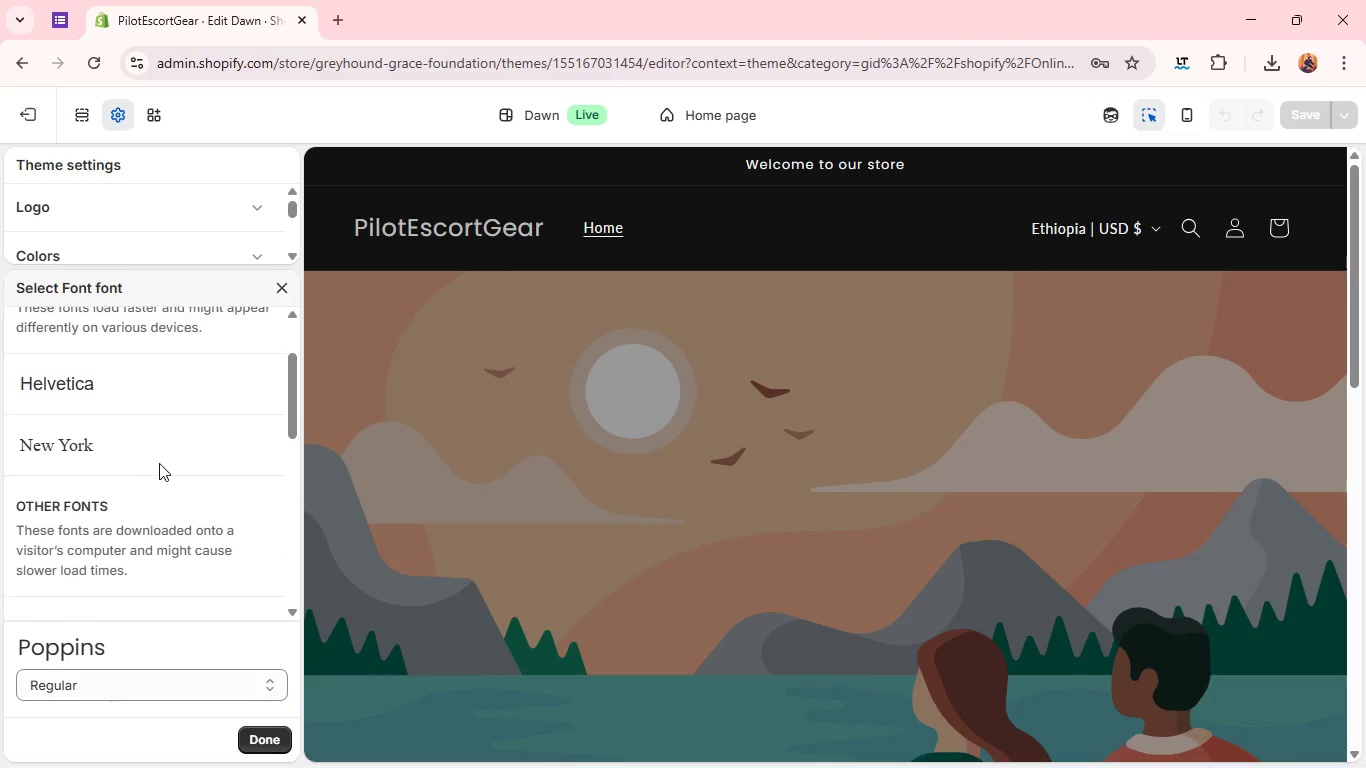 
scroll: coordinate [159, 463], scroll_direction: down, amount: 2.0
 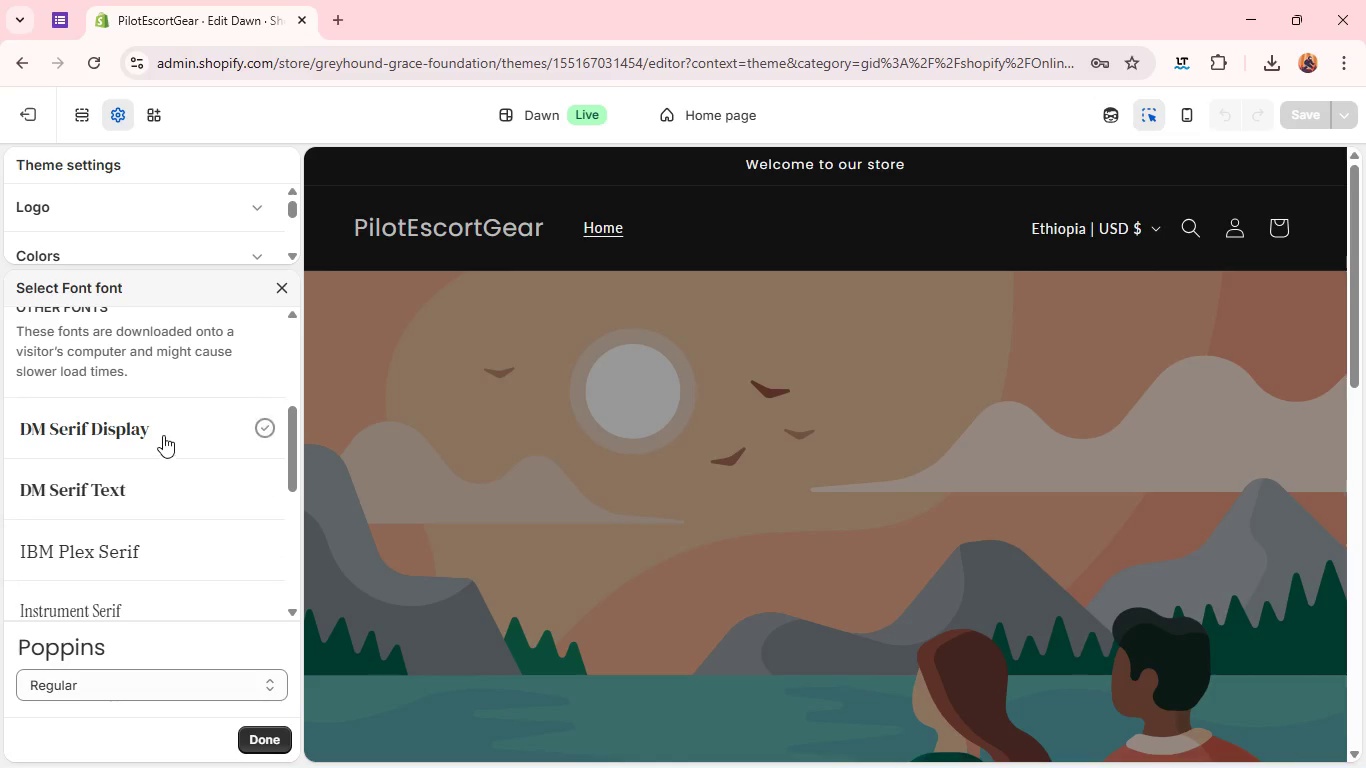 
left_click([163, 435])
 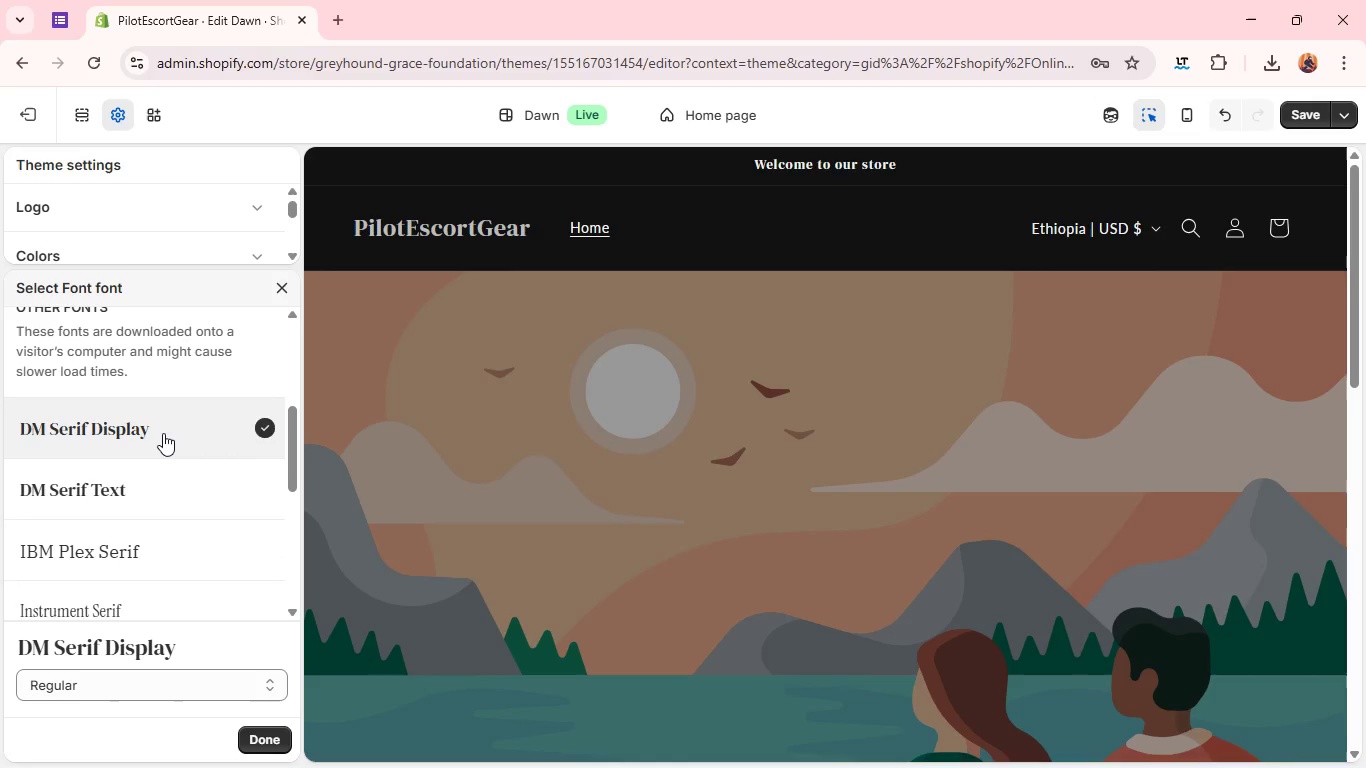 
wait(10.7)
 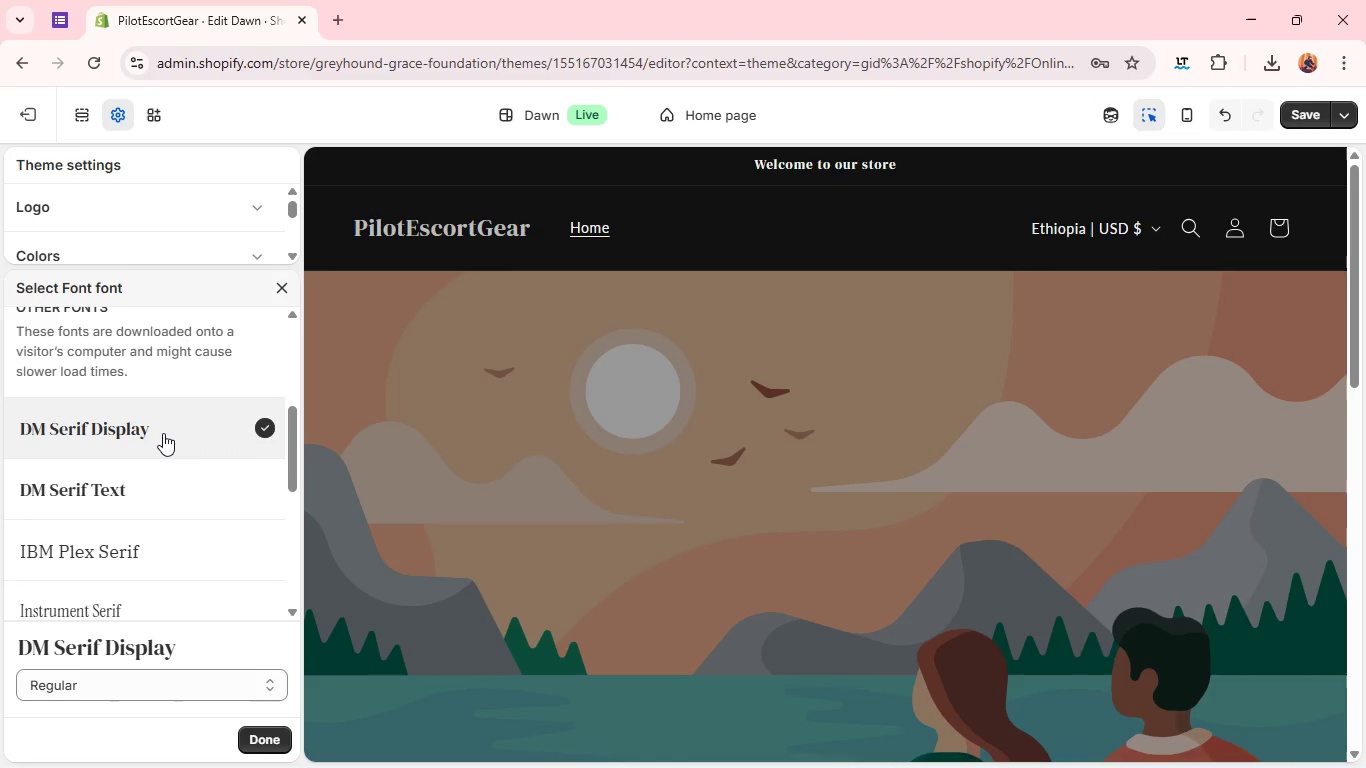 
left_click([280, 292])
 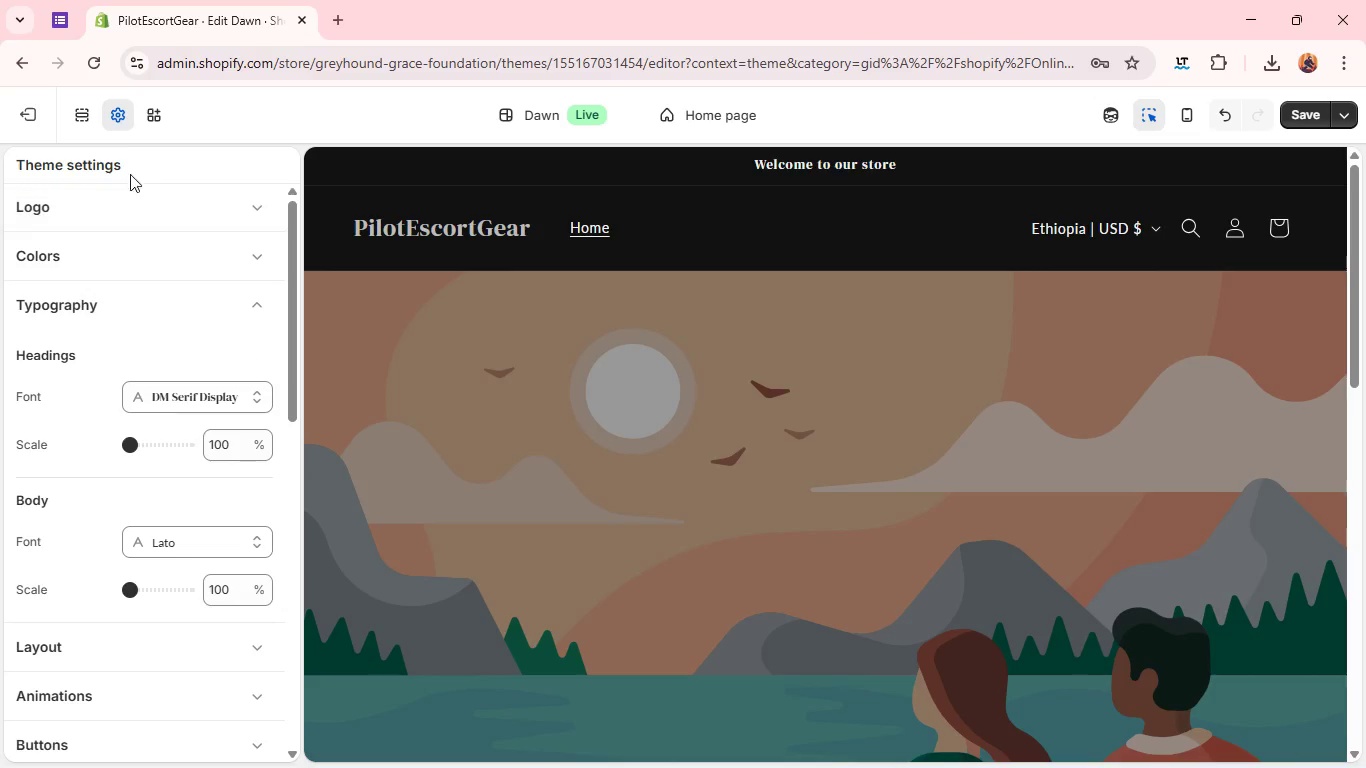 
left_click([87, 120])
 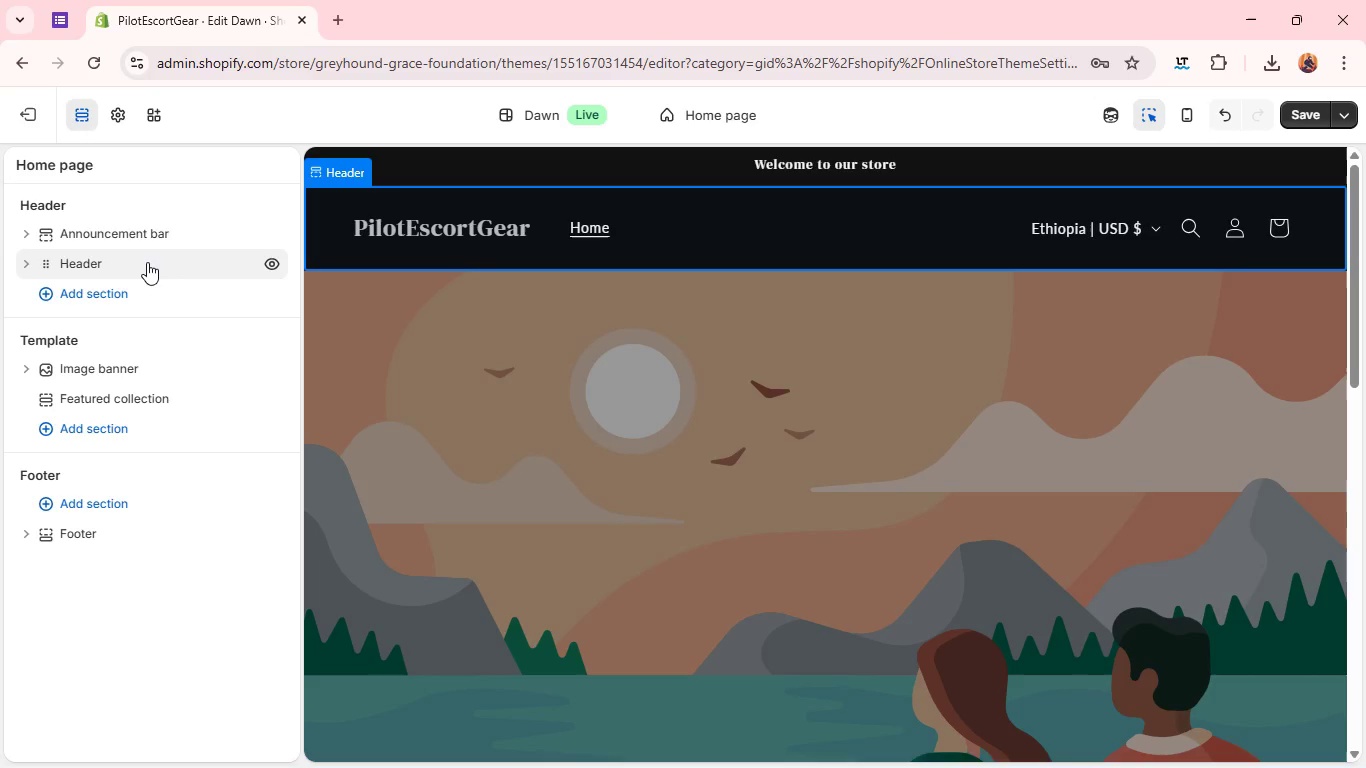 
wait(5.08)
 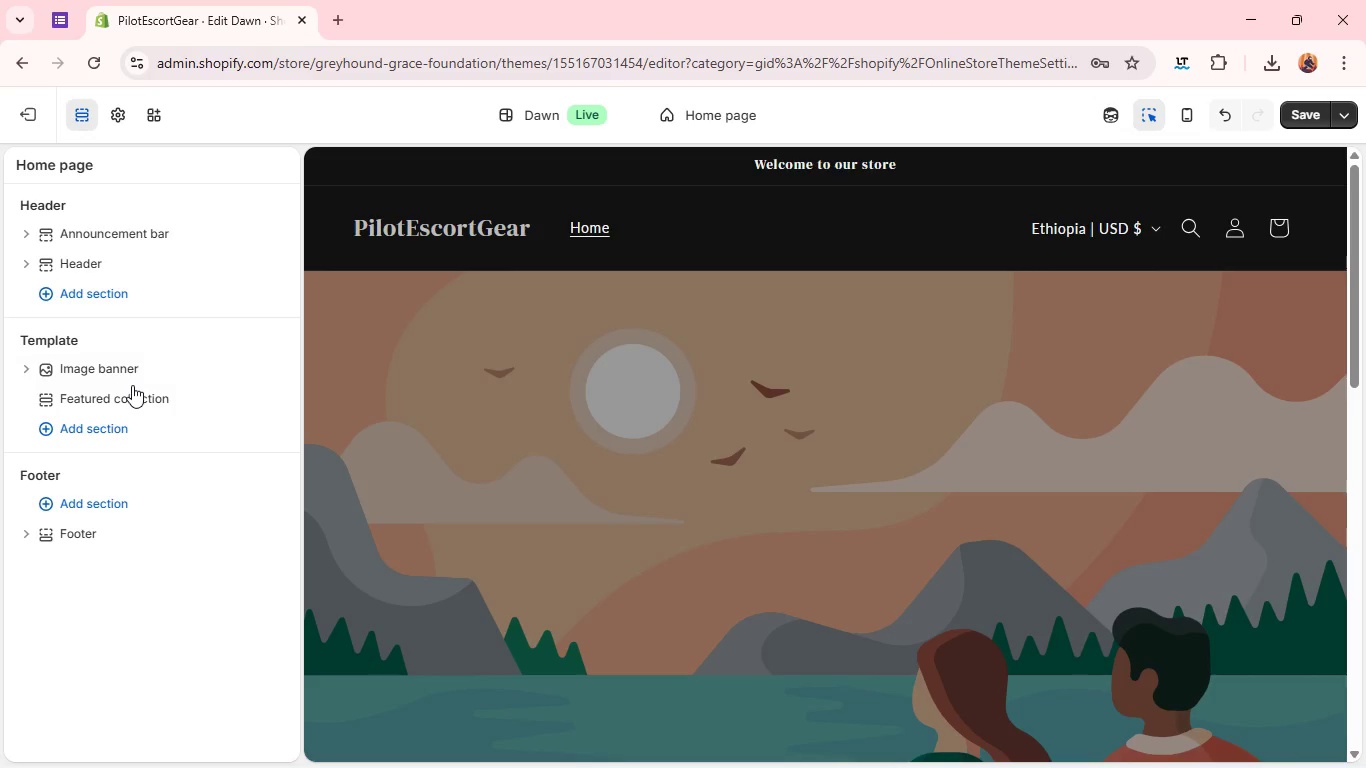 
left_click([144, 368])
 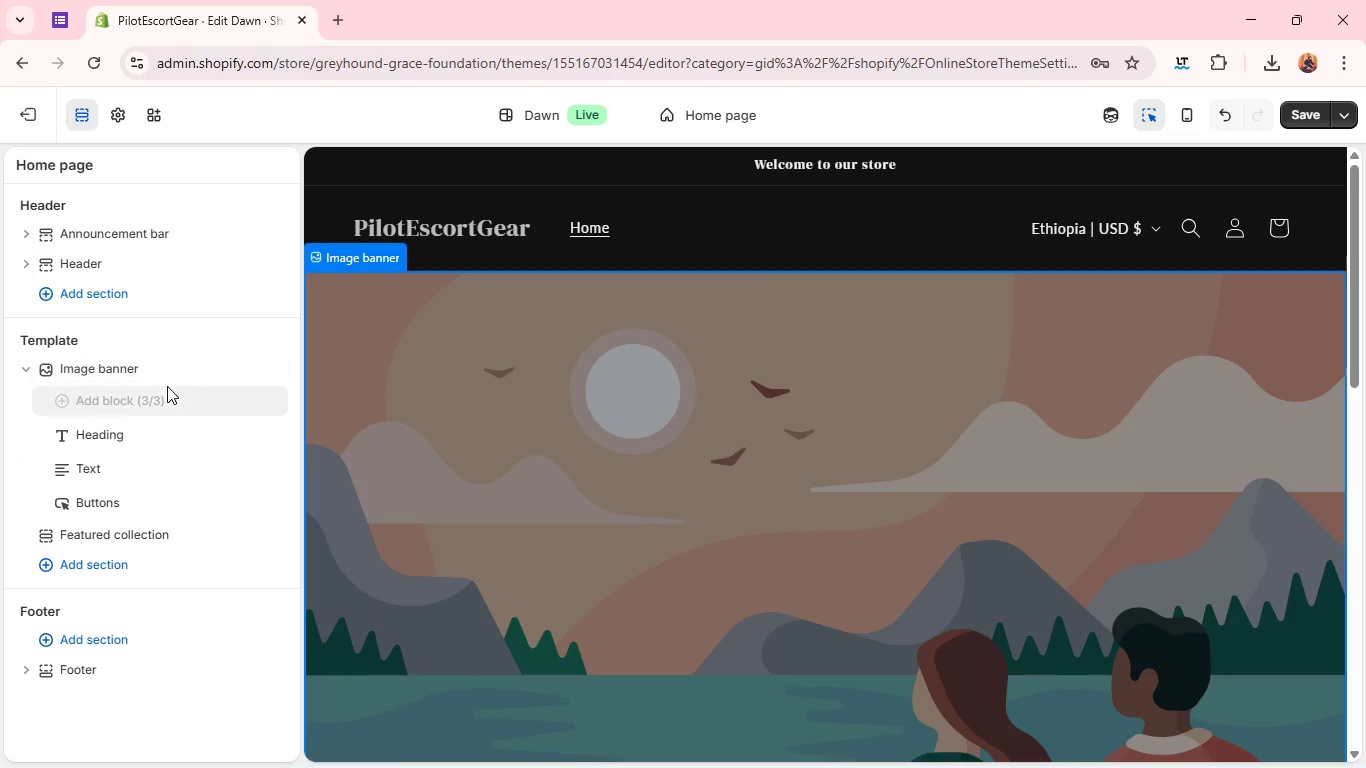 
wait(13.02)
 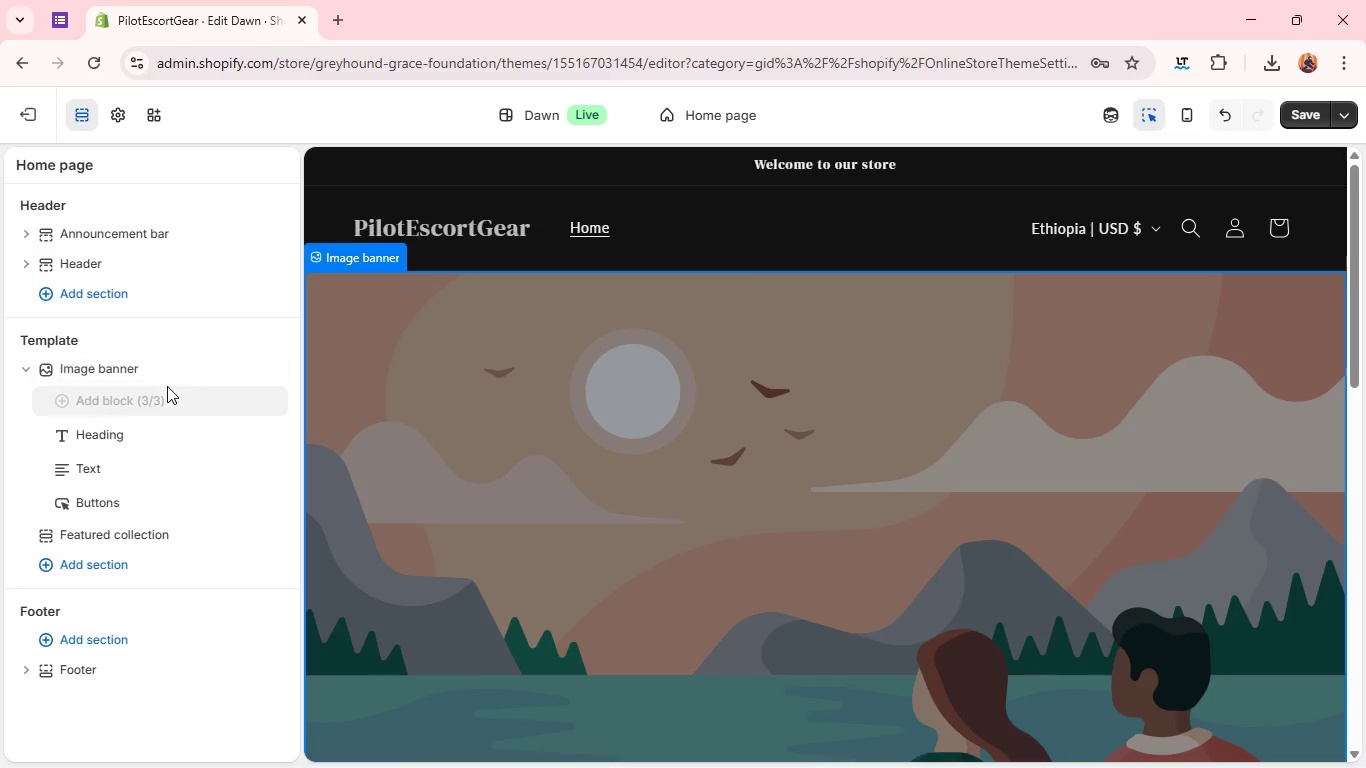 
scroll: coordinate [552, 421], scroll_direction: down, amount: 2.0
 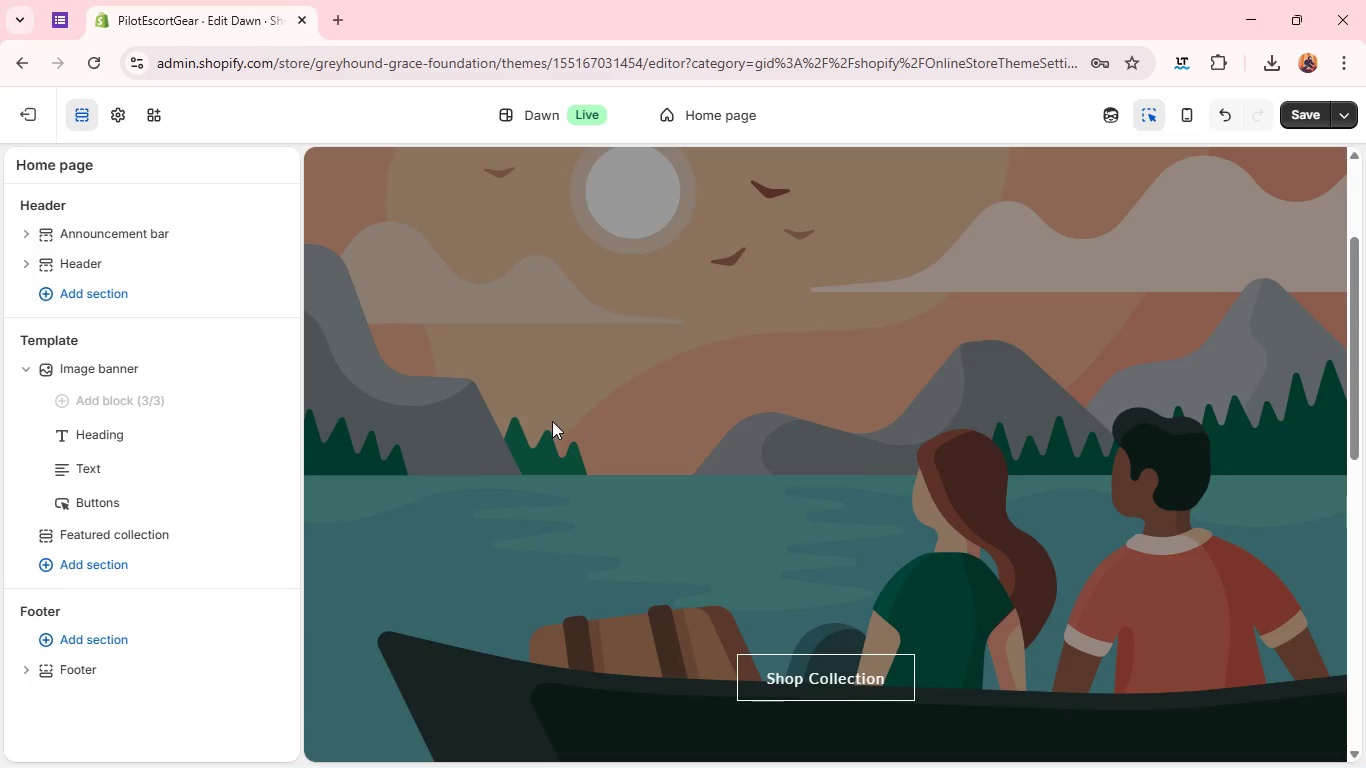 
wait(12.96)
 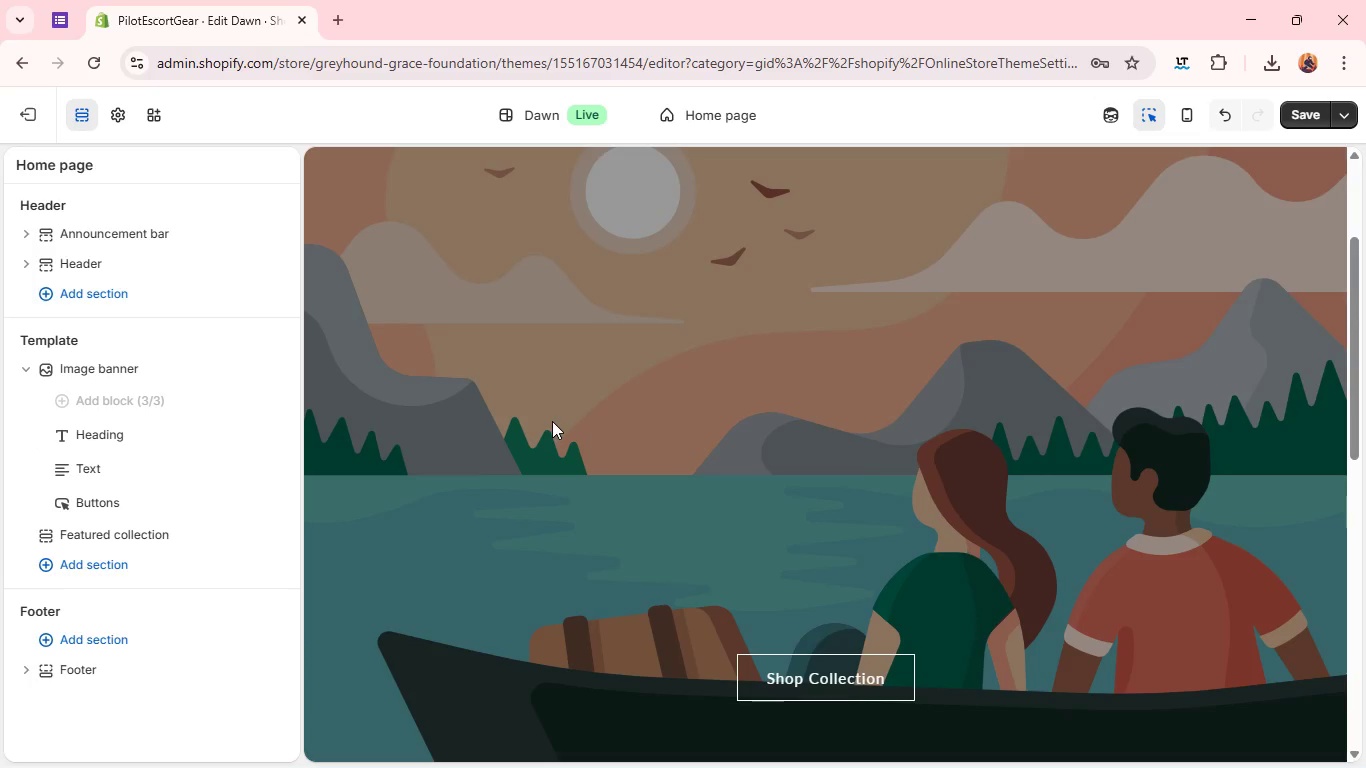 
scroll: coordinate [177, 453], scroll_direction: down, amount: 1.0
 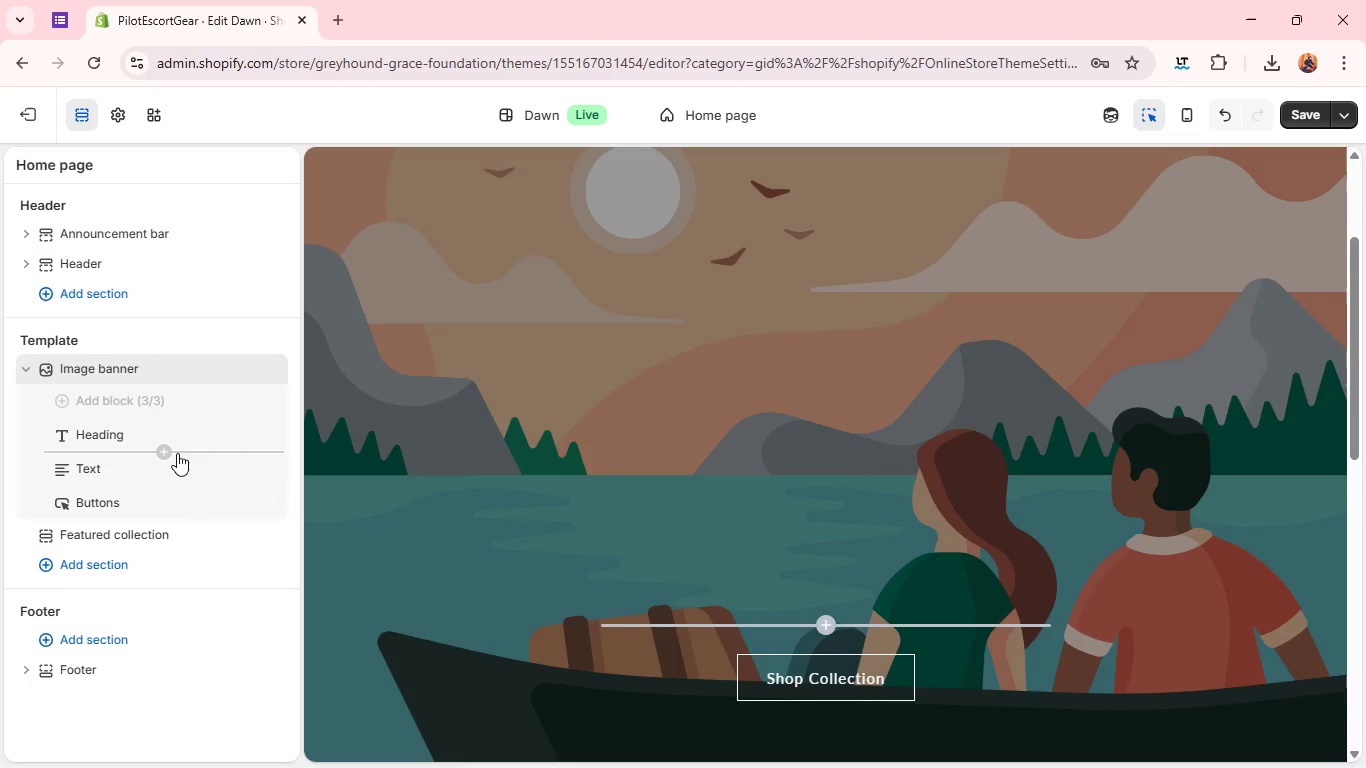 
scroll: coordinate [177, 453], scroll_direction: up, amount: 6.0
 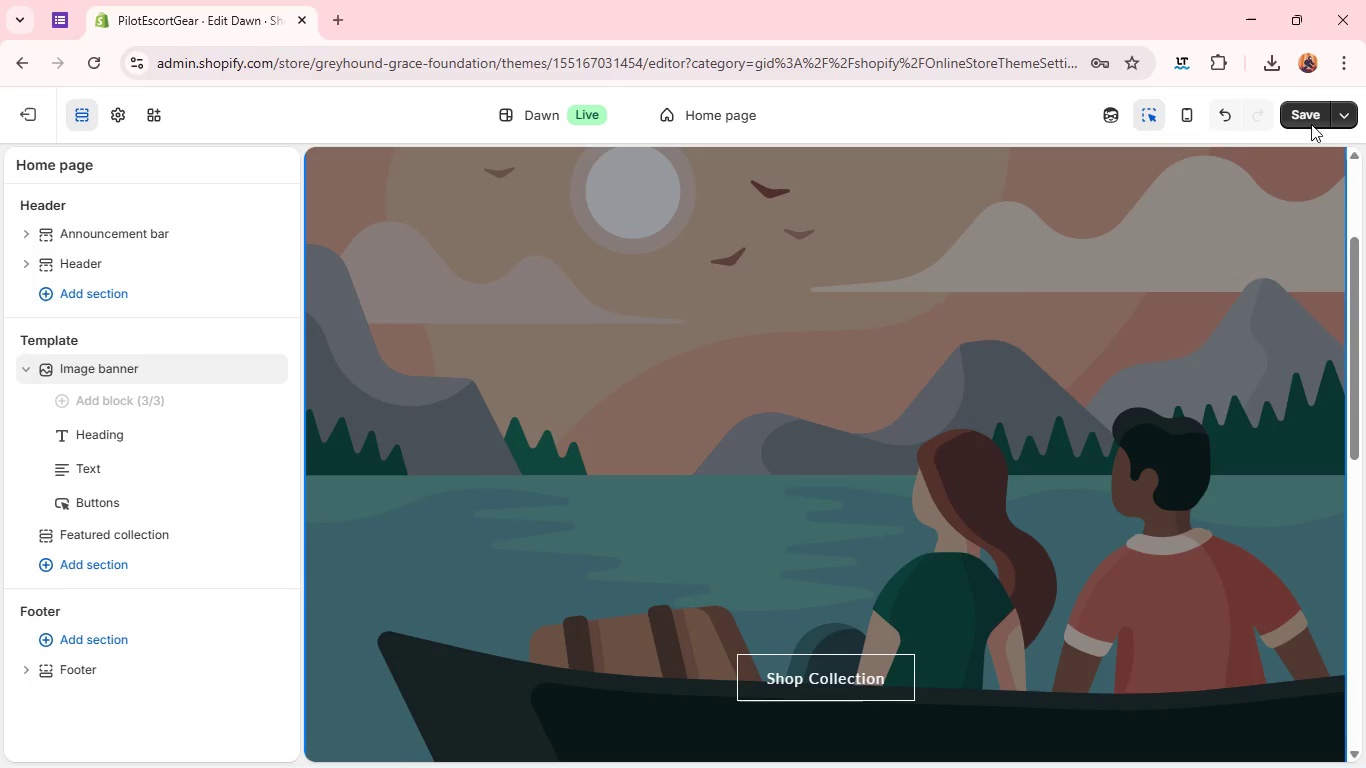 
left_click([1322, 118])
 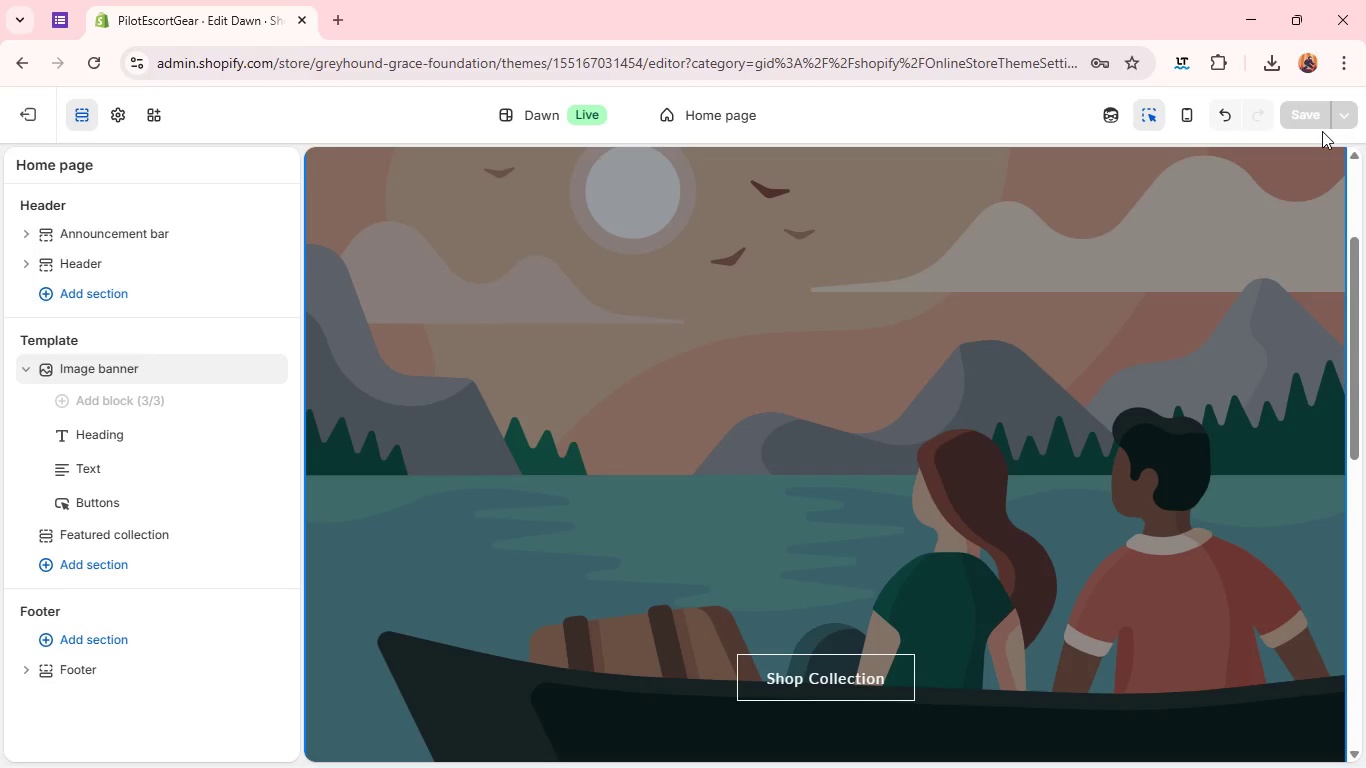 
wait(14.87)
 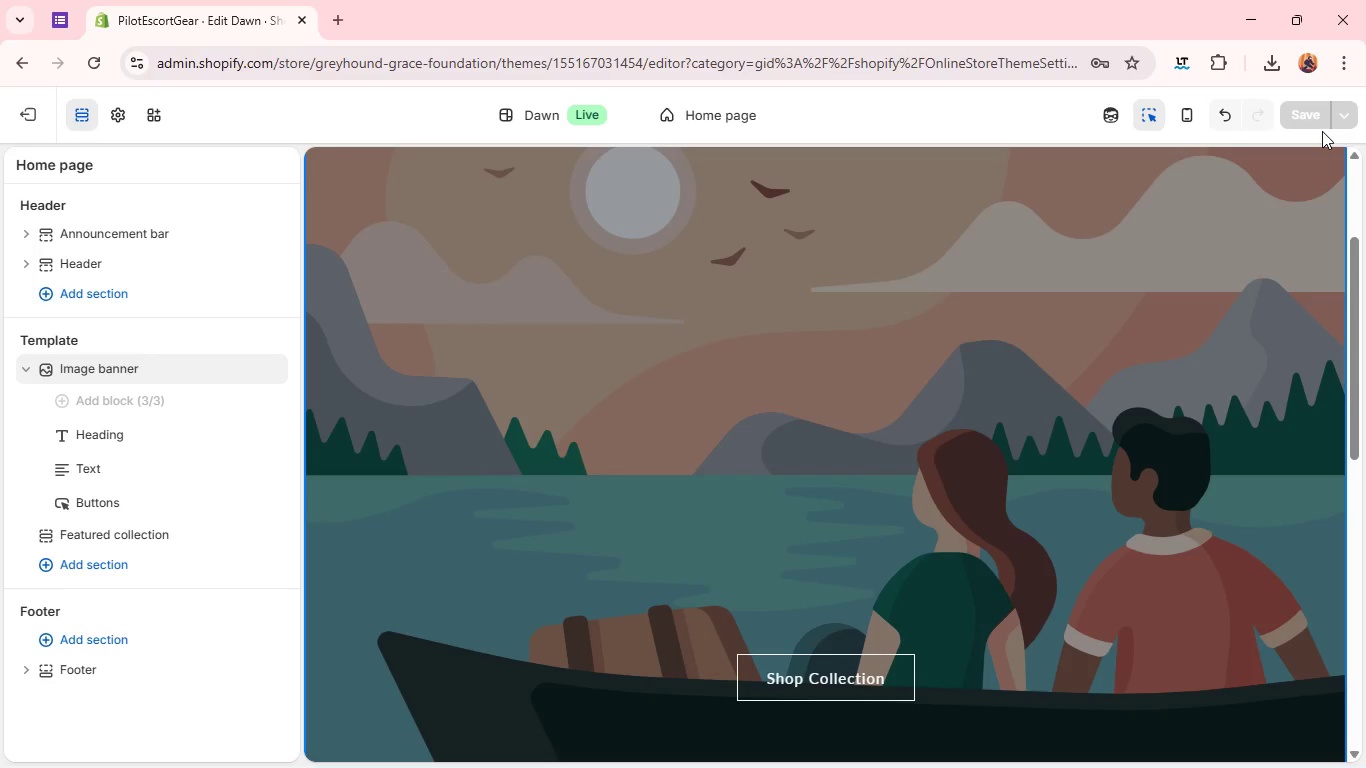 
mouse_move([36, 142])
 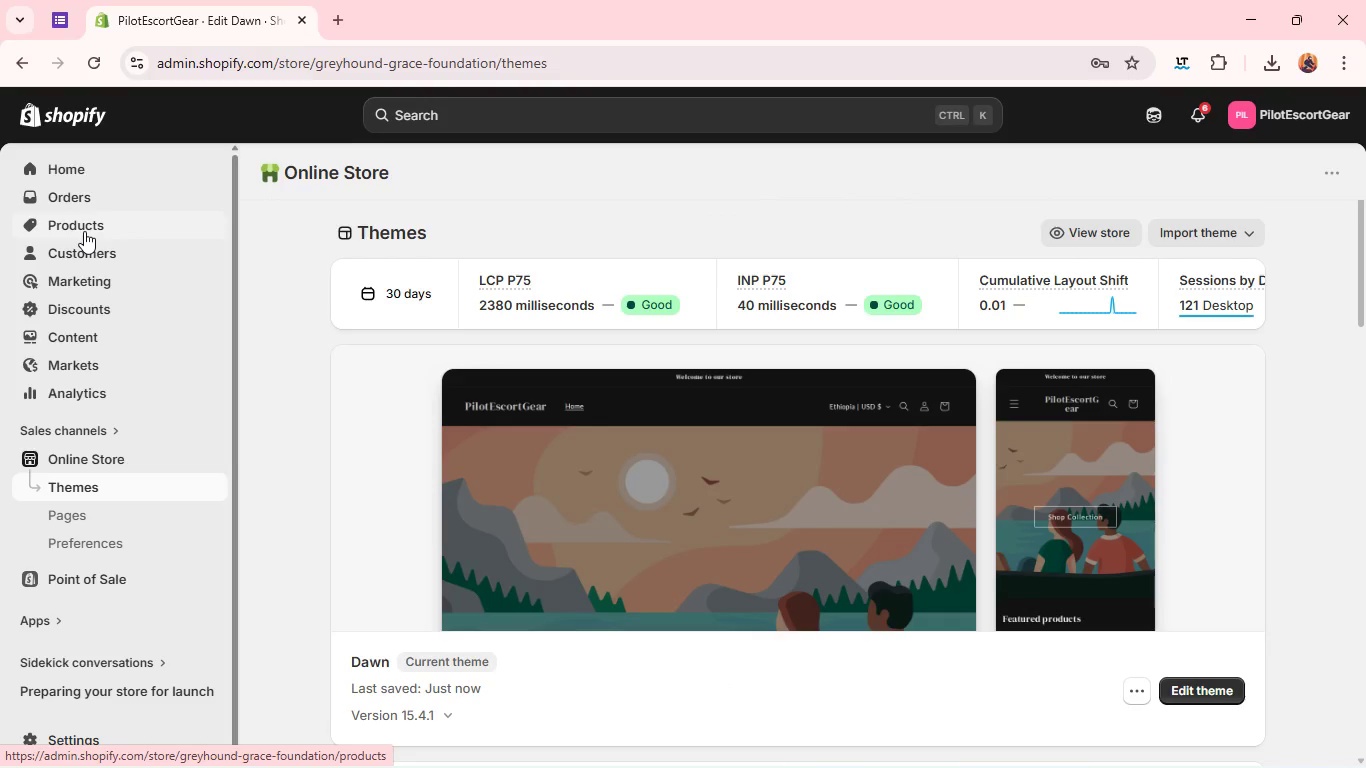 
left_click([84, 231])
 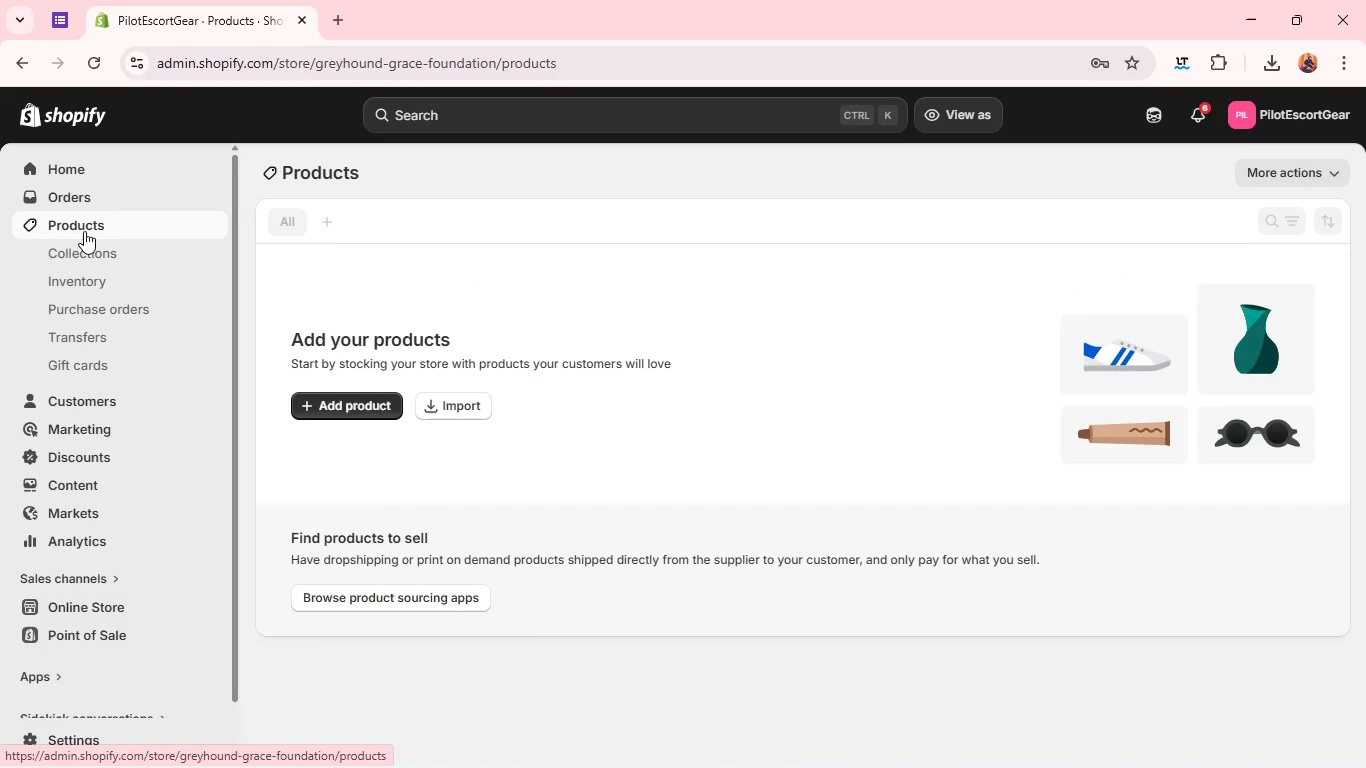 
wait(17.77)
 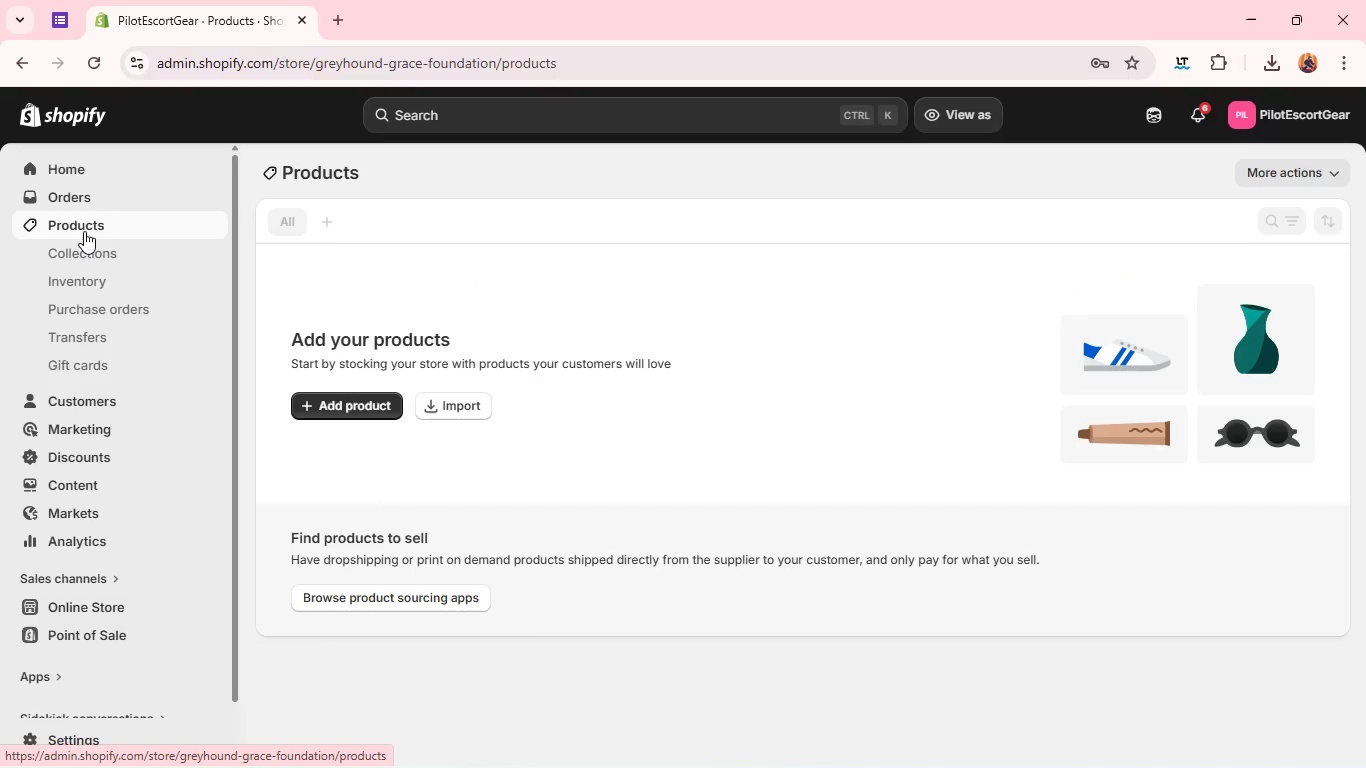 
left_click([372, 397])
 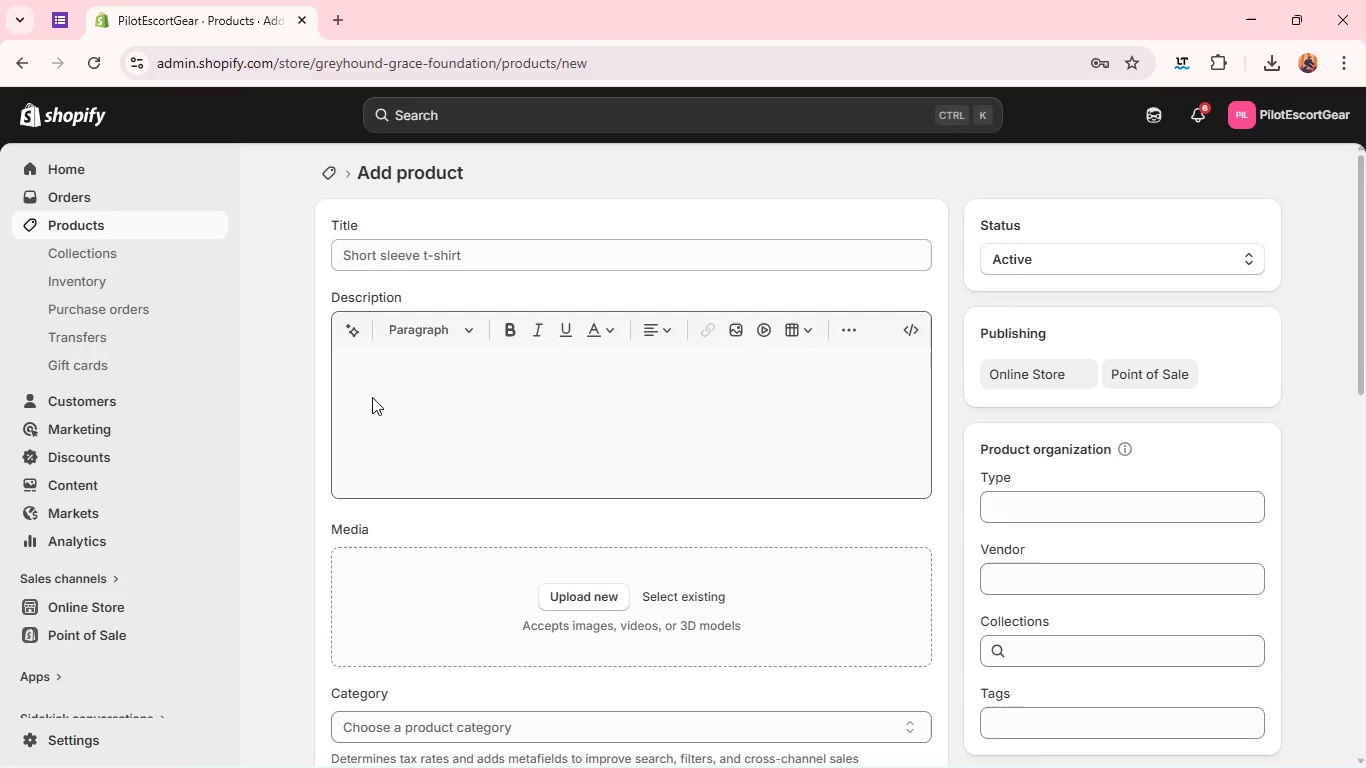 
left_click([740, 260])
 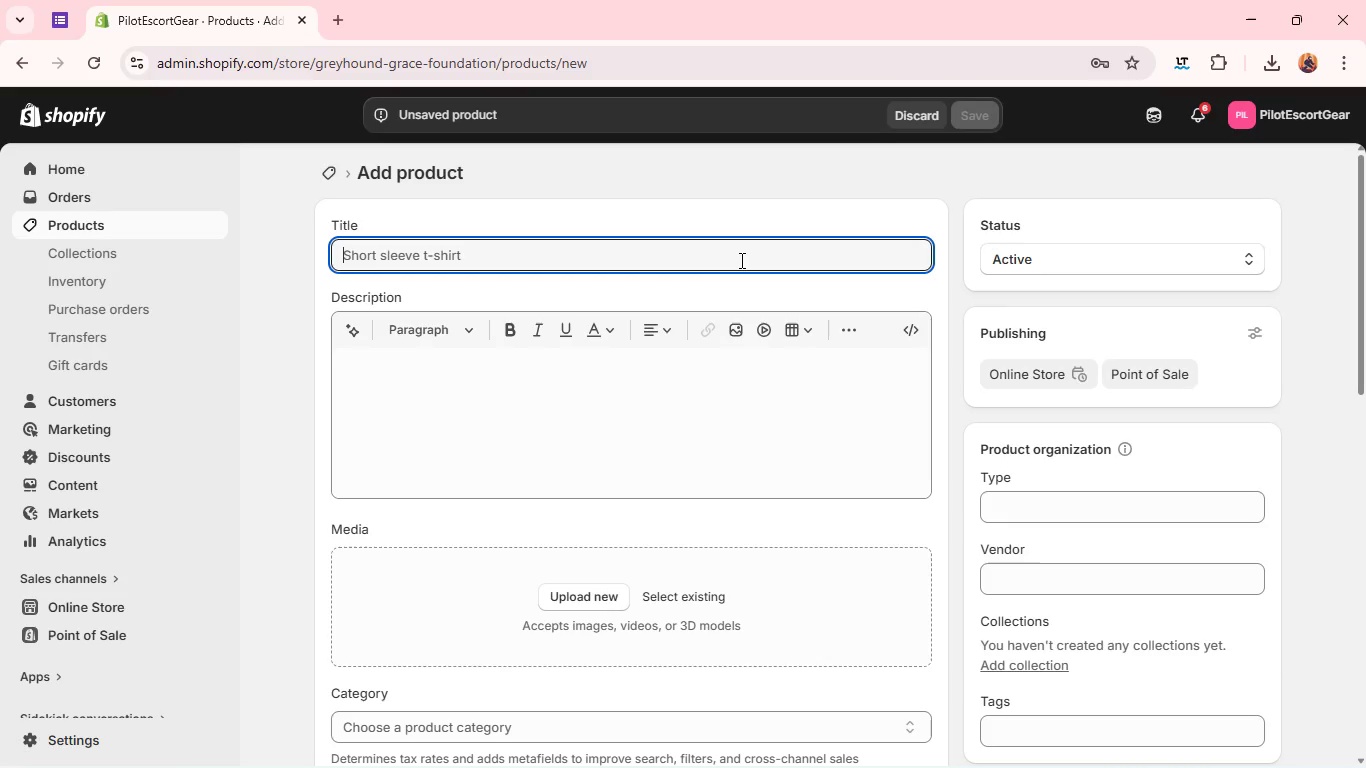 
key(Alt+AltLeft)
 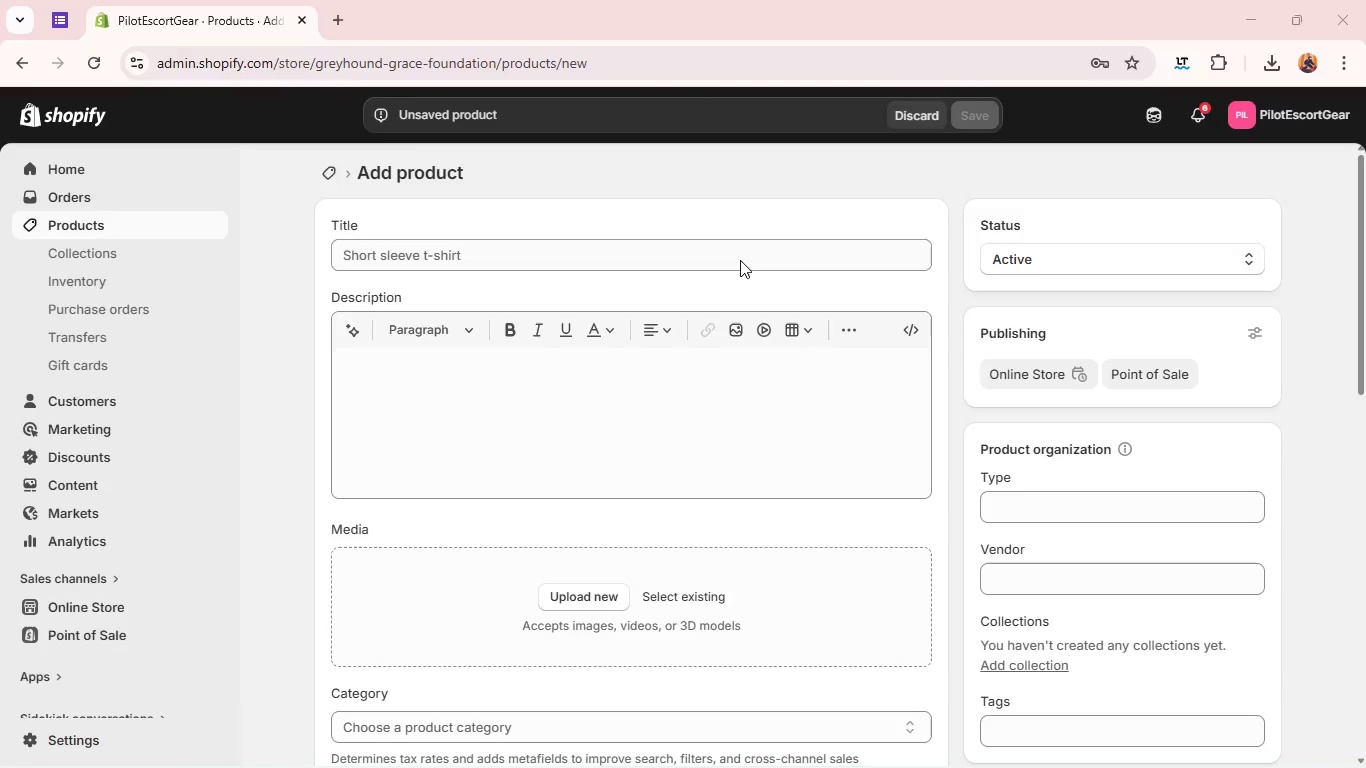 
key(Alt+Tab)